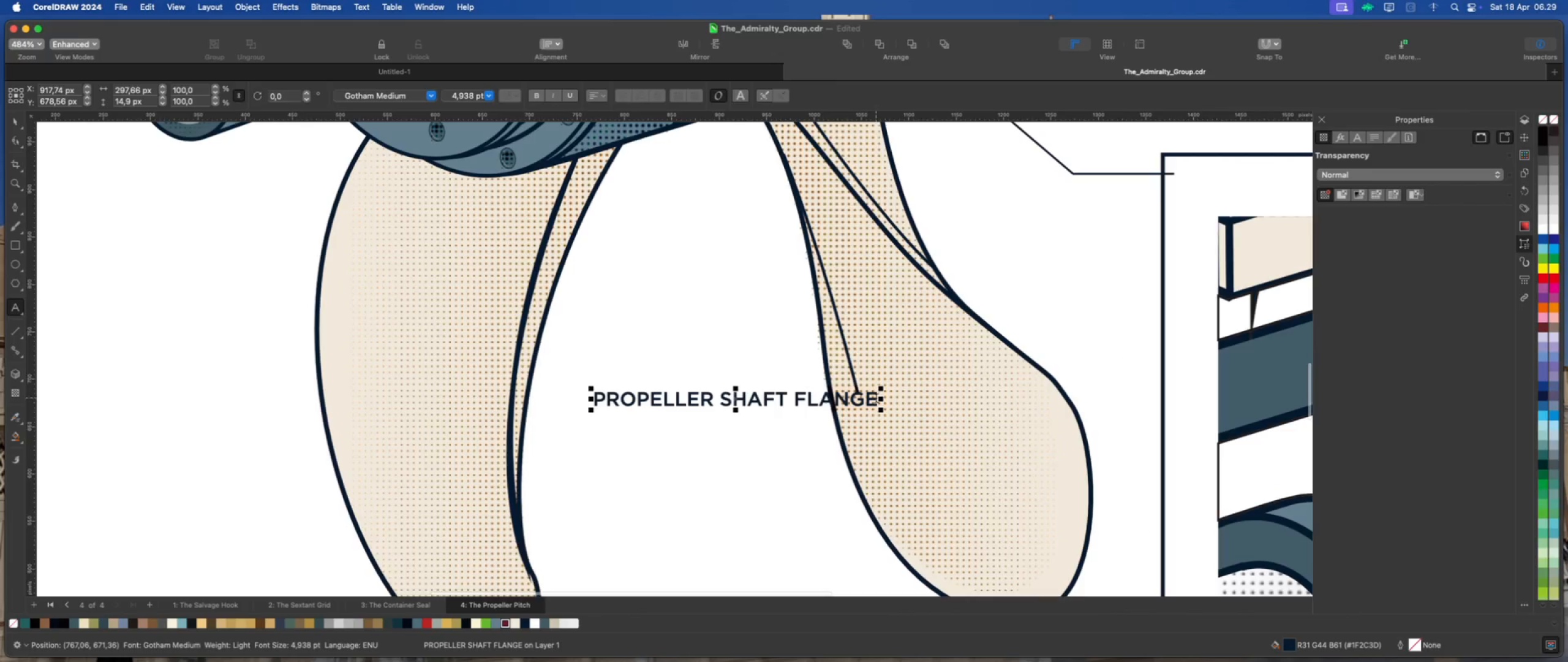 
left_click_drag(start_coordinate=[876, 397], to_coordinate=[585, 395])
 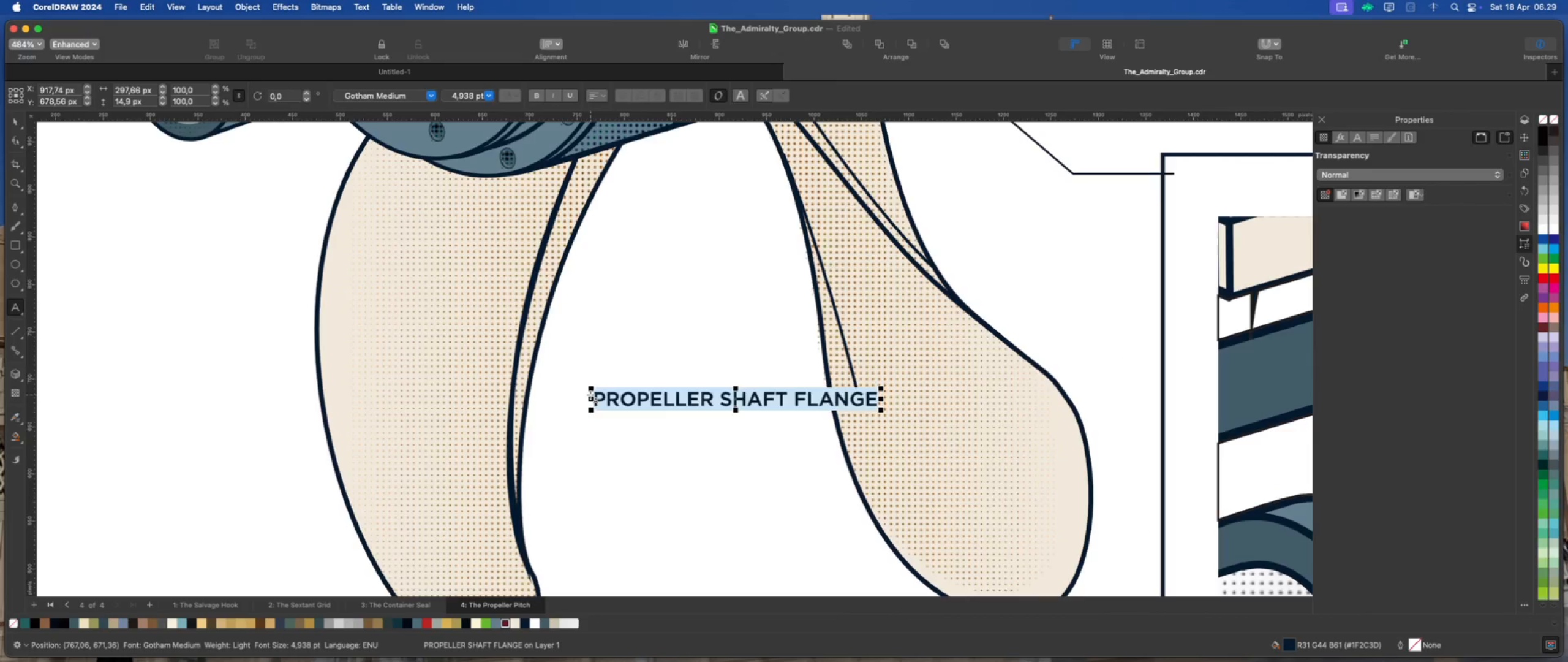 
type(blade palm)
 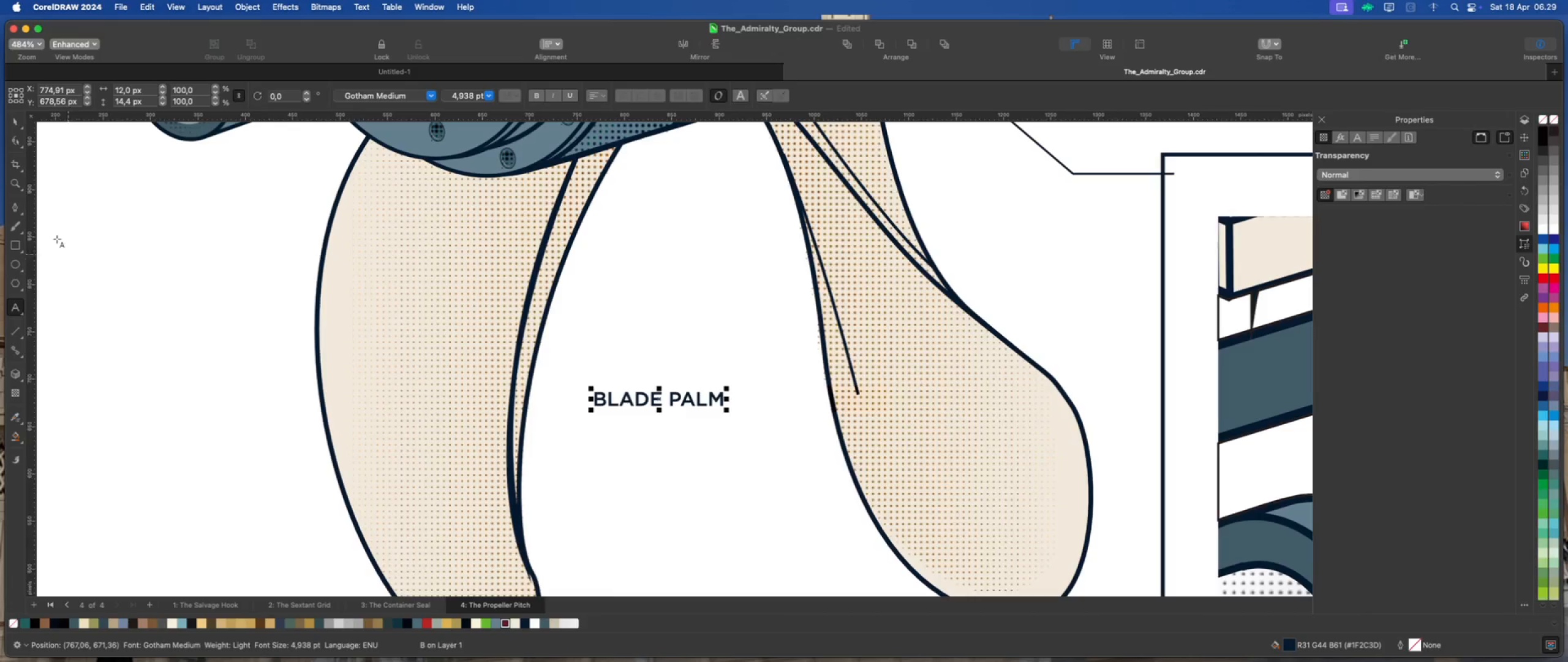 
left_click([19, 210])
 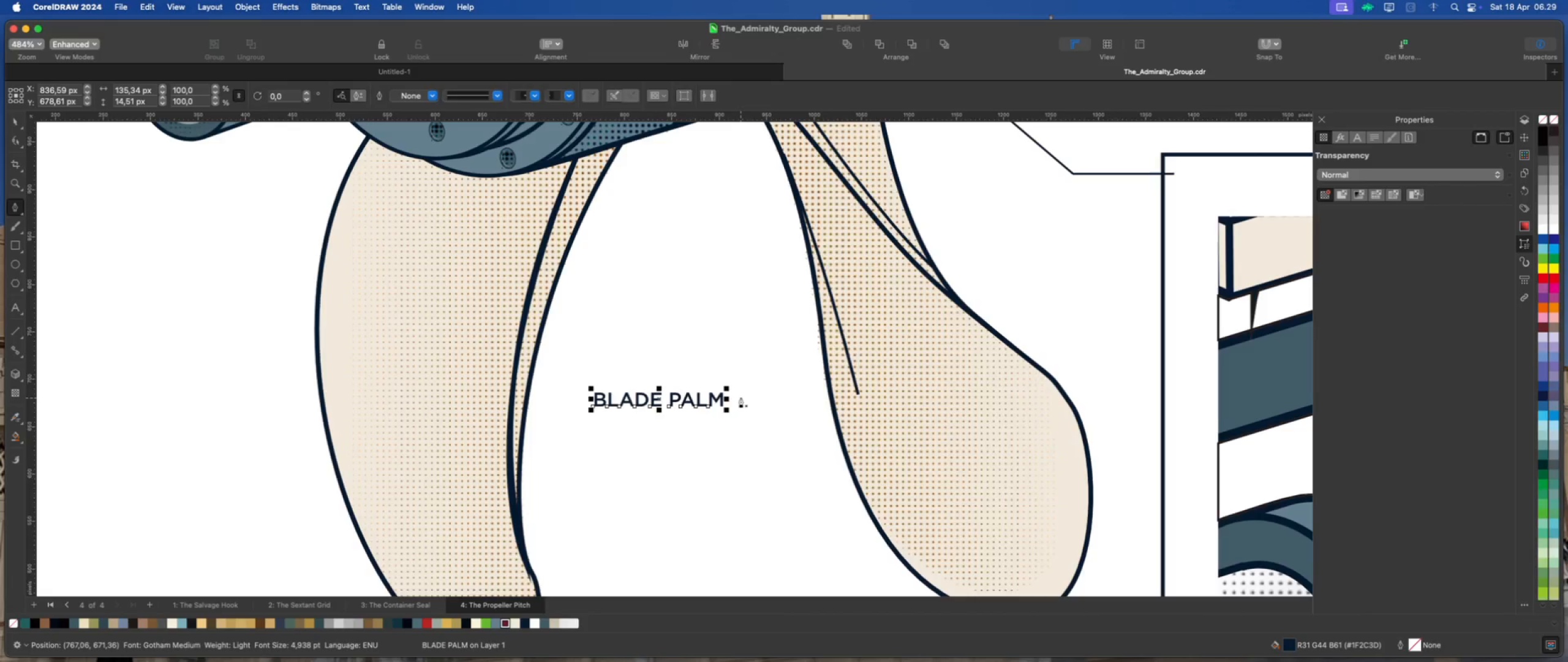 
left_click([740, 398])
 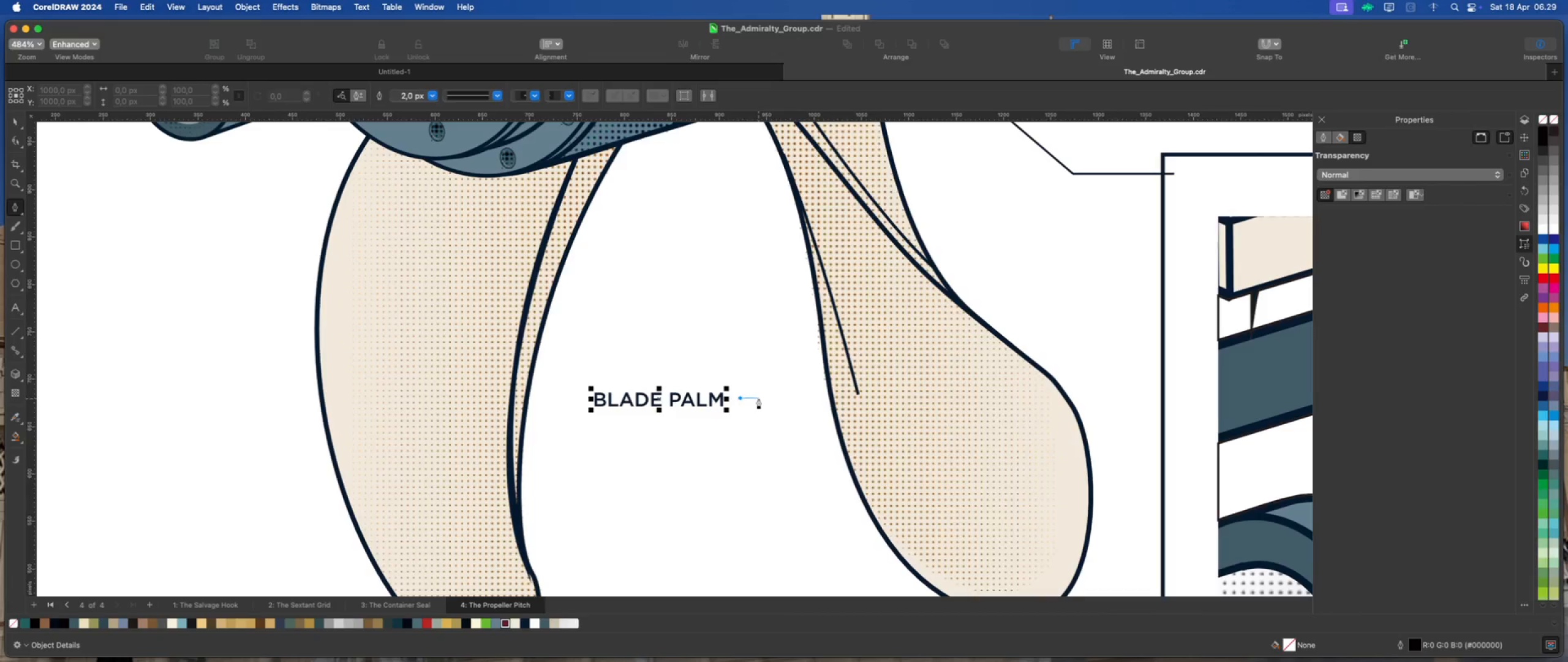 
hold_key(key=ShiftLeft, duration=0.53)
left_click([758, 398])
 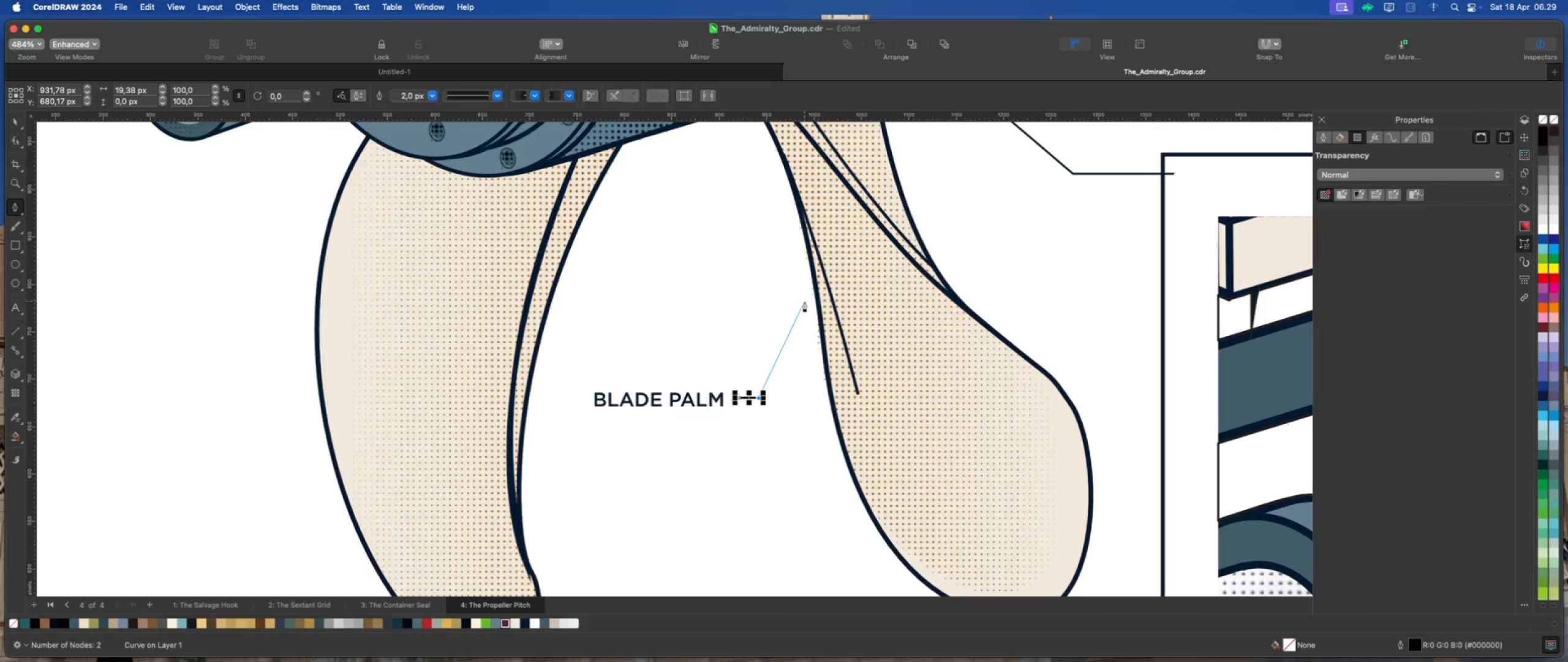 
left_click([805, 304])
 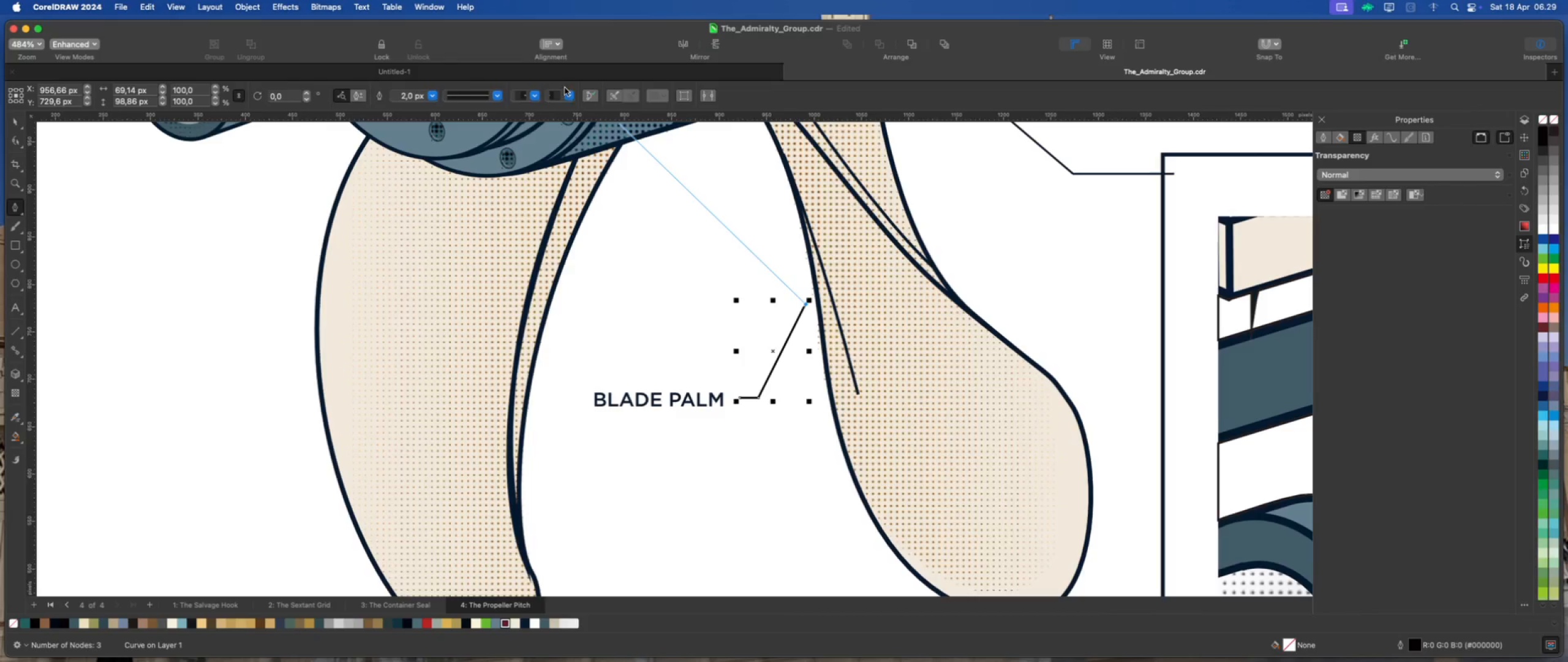 
left_click([567, 96])
 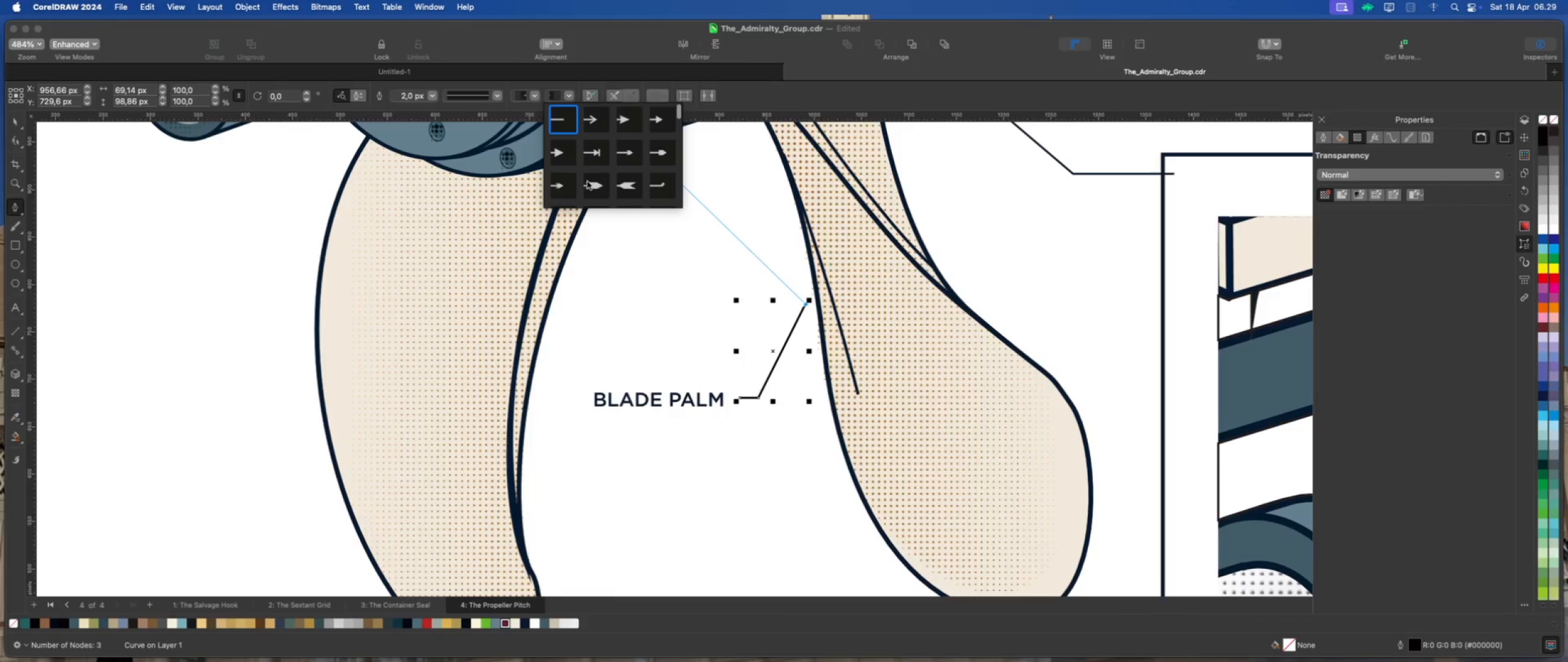 
left_click([564, 192])
 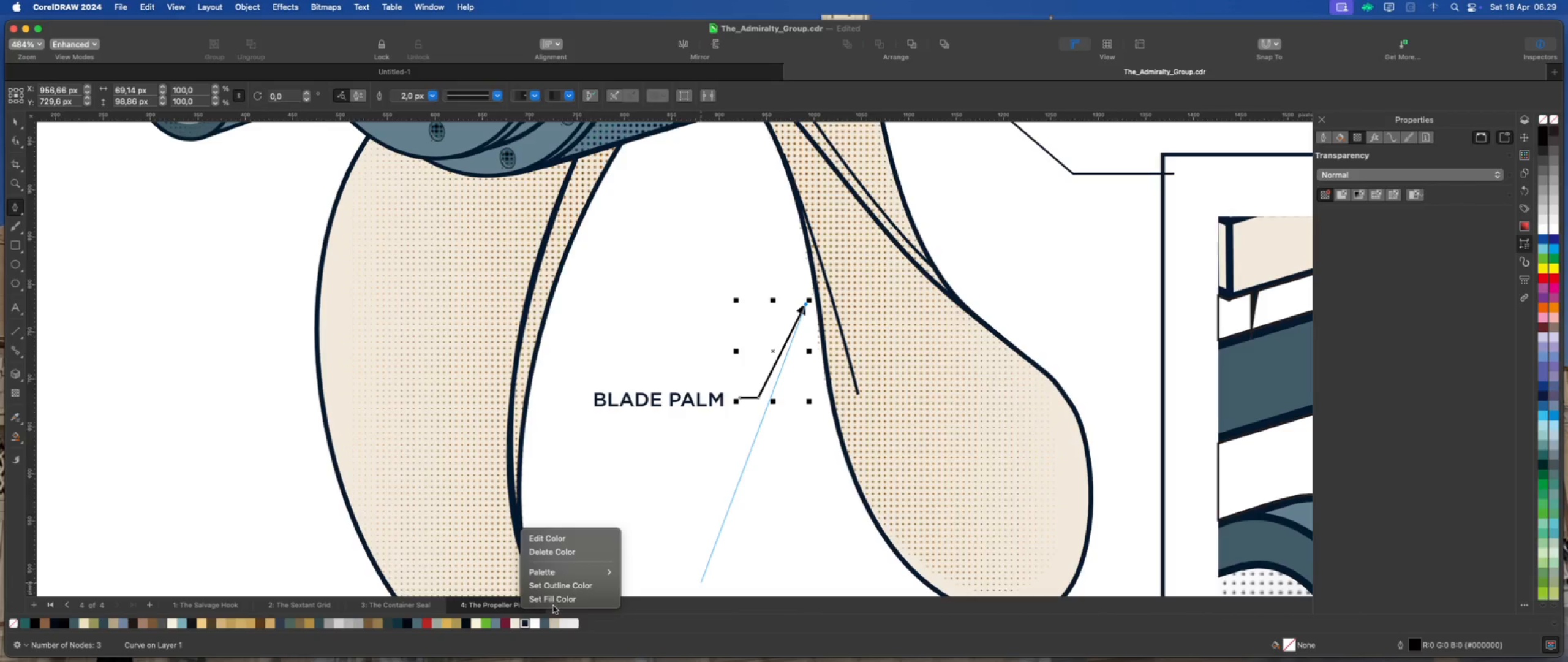 
scroll: coordinate [568, 192], scroll_direction: down, amount: 121.0
 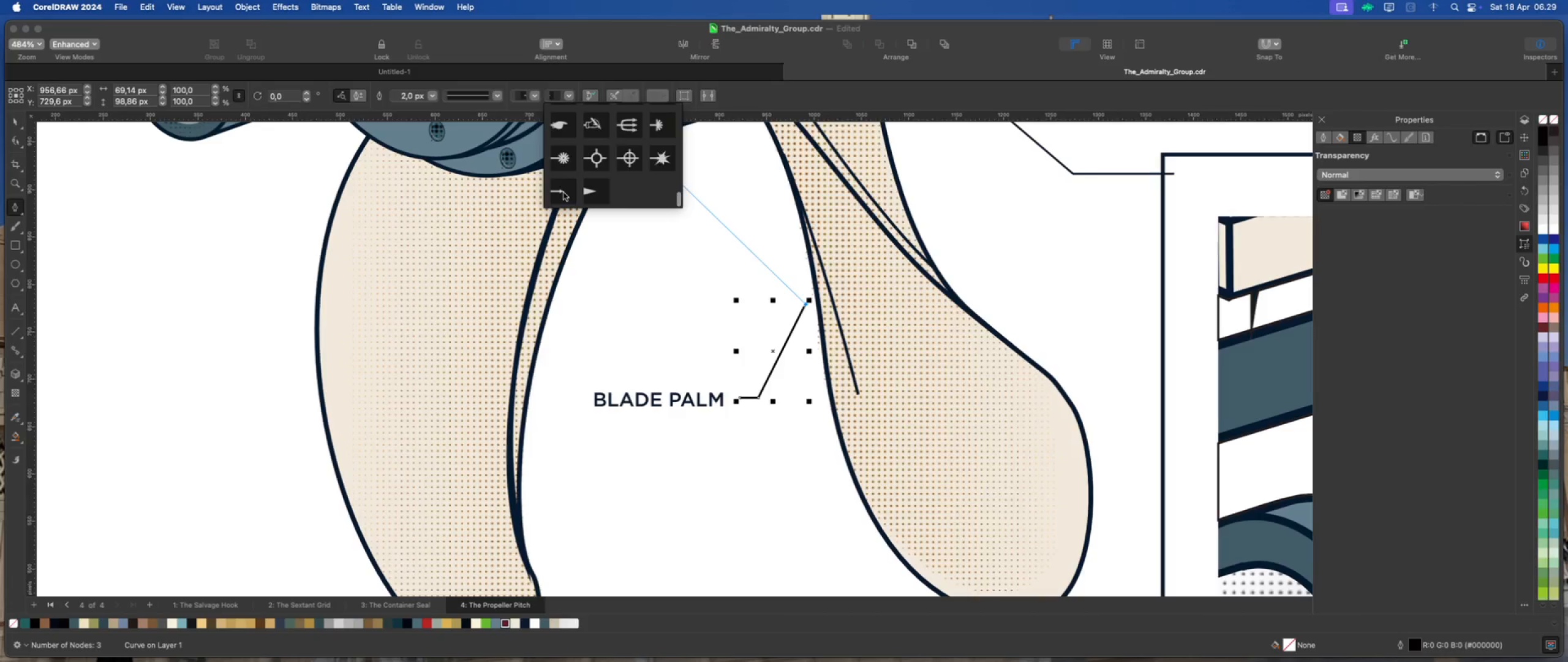 
left_click([569, 587])
 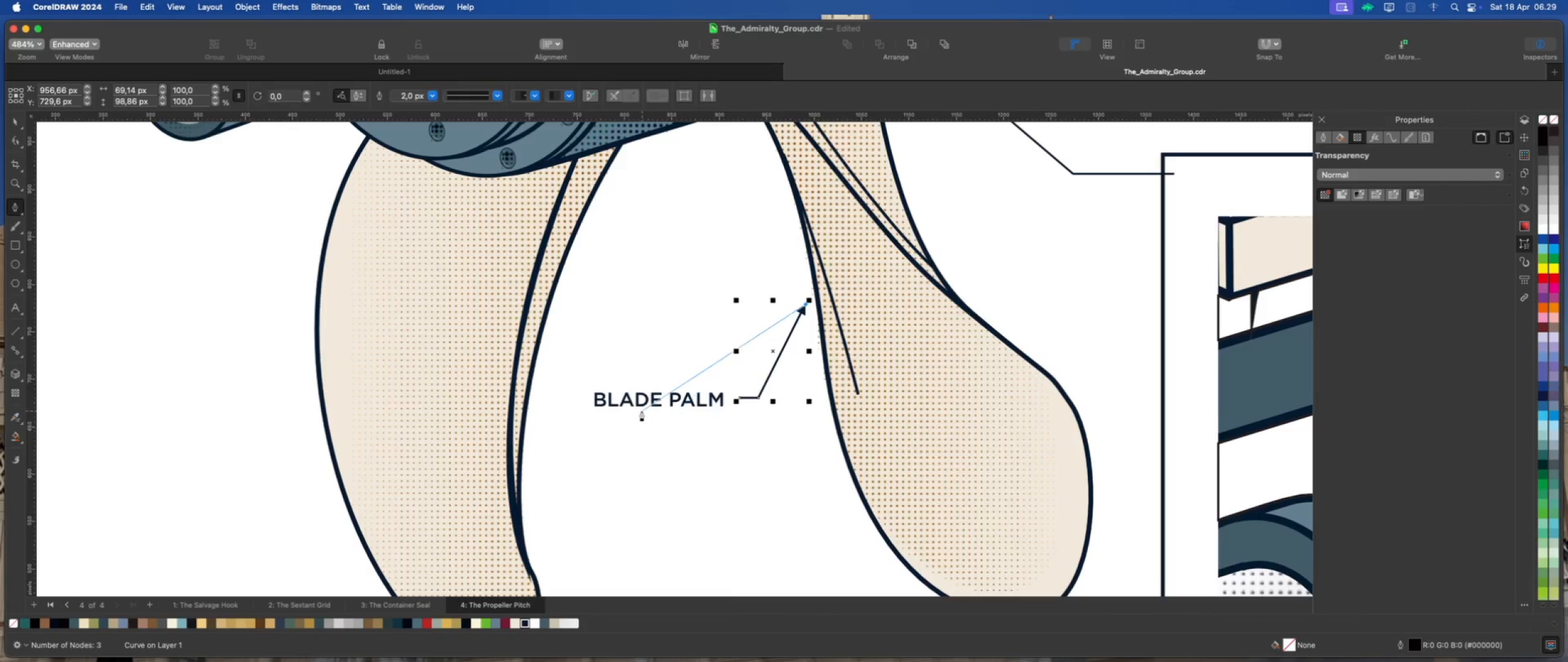 
key(Escape)
 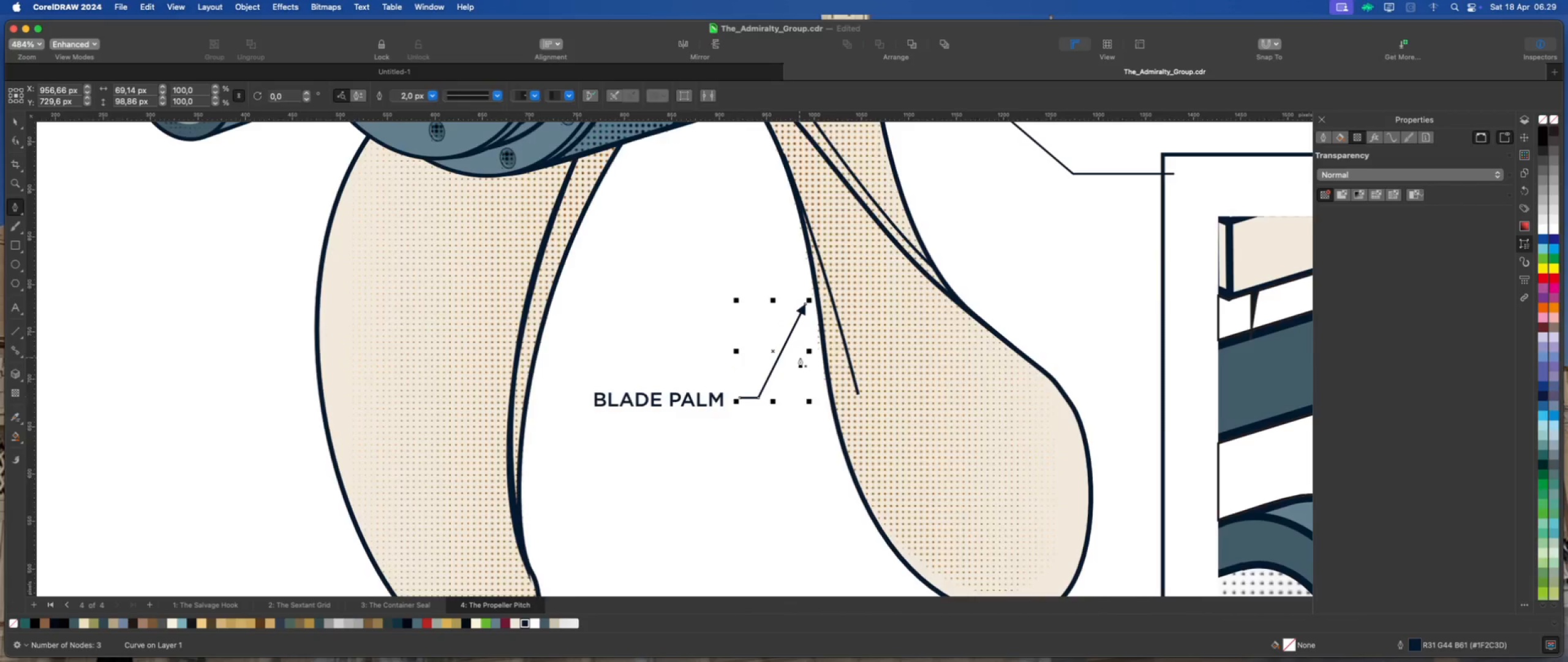 
scroll: coordinate [800, 357], scroll_direction: down, amount: 13.0
 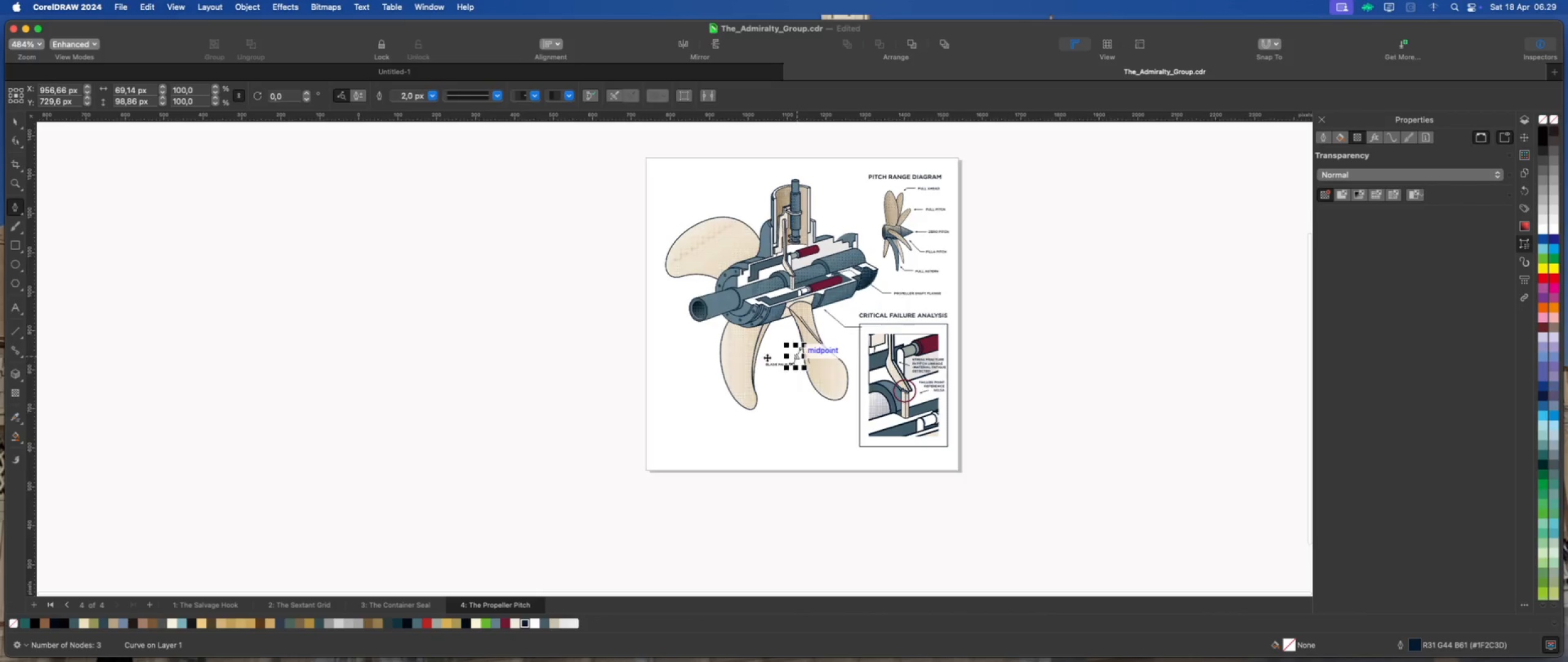 
scroll: coordinate [643, 324], scroll_direction: up, amount: 6.0
 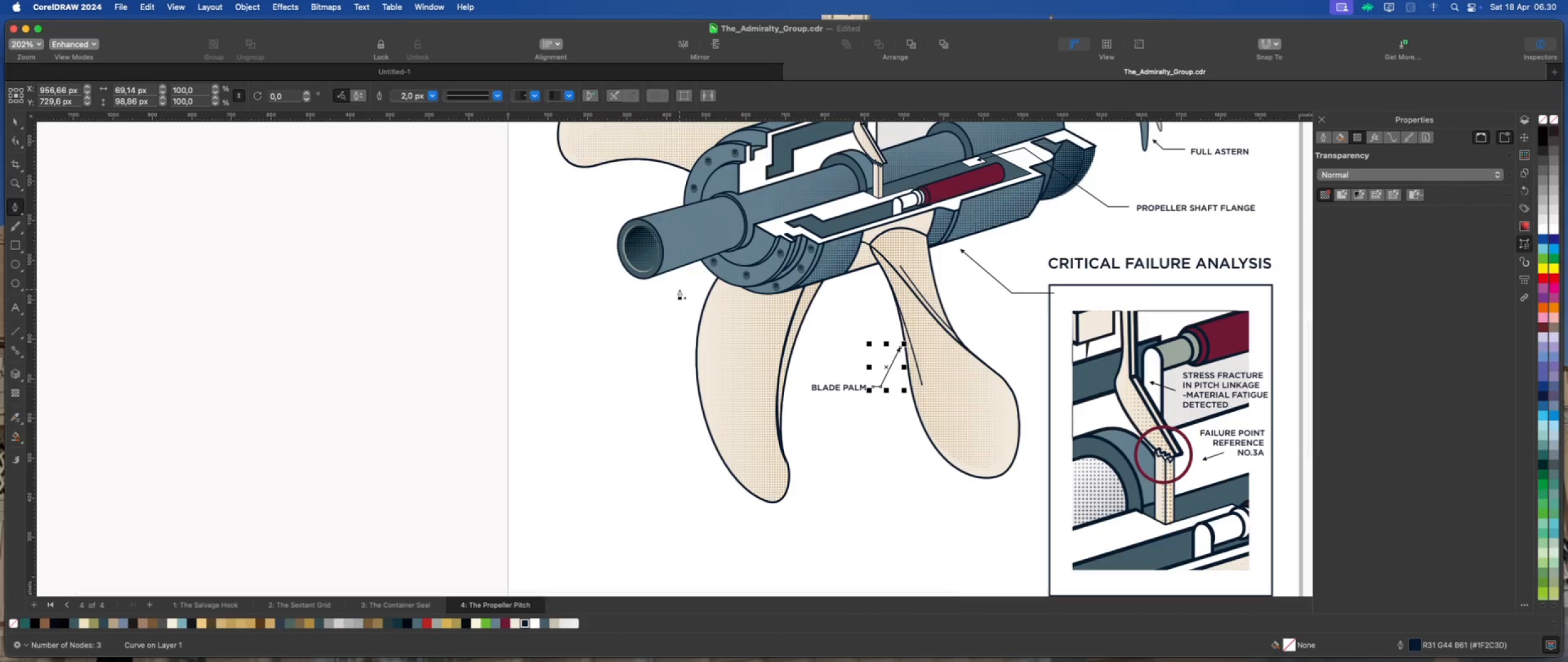 
scroll: coordinate [679, 289], scroll_direction: down, amount: 2.0
 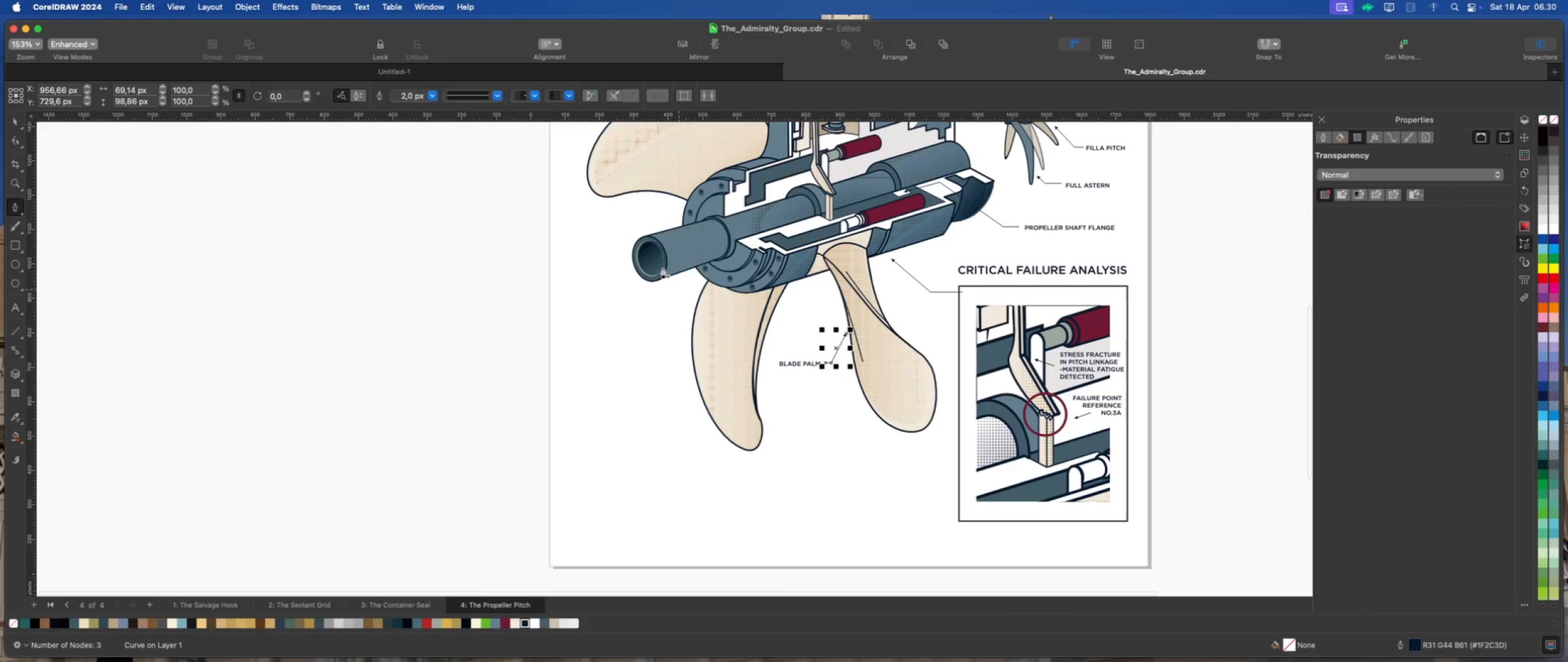 
scroll: coordinate [663, 268], scroll_direction: up, amount: 3.0
 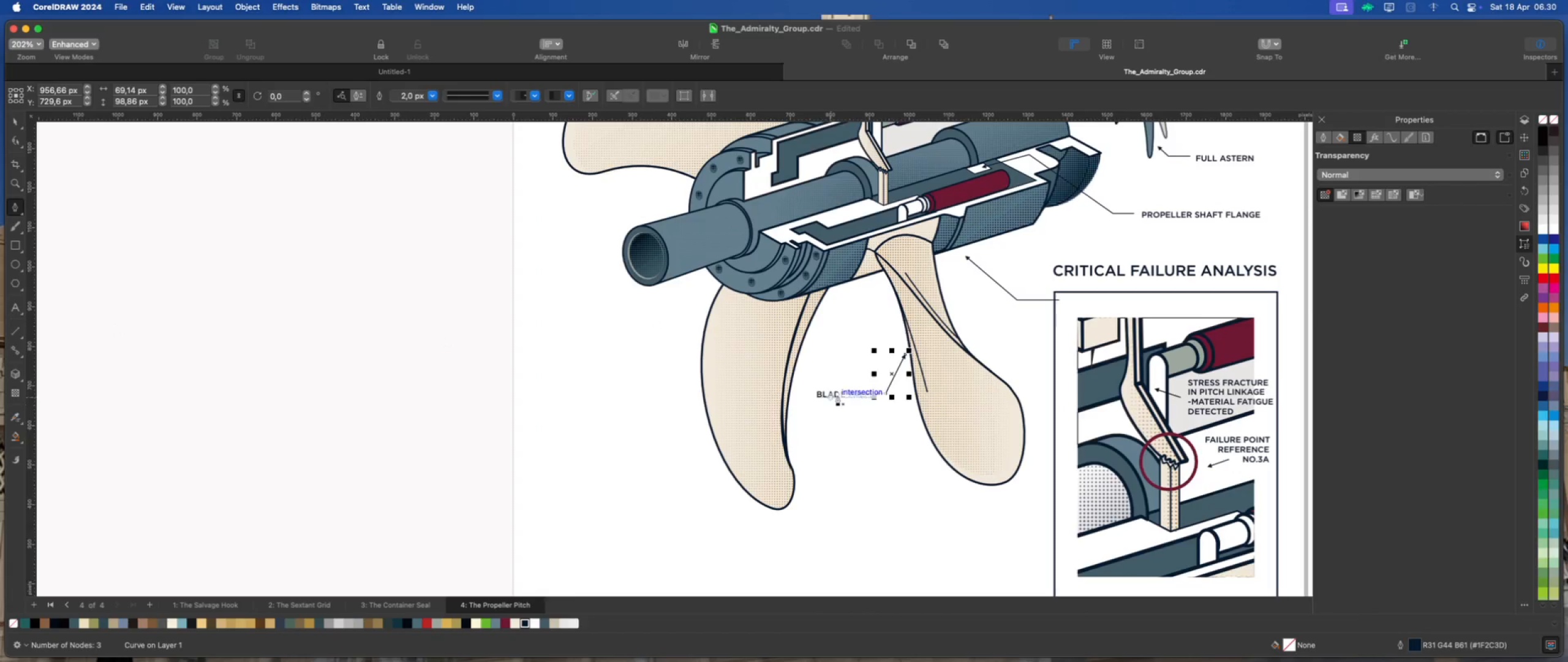 
left_click([15, 119])
 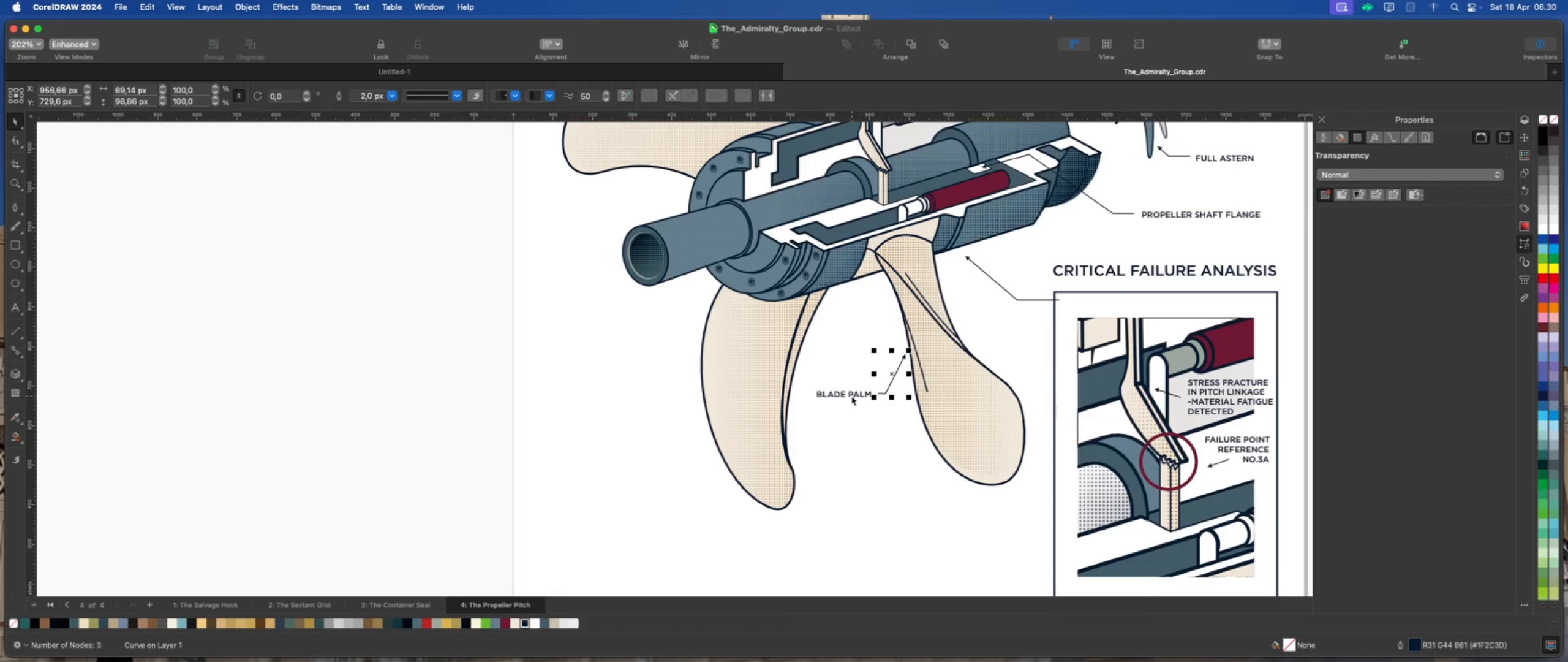 
left_click([851, 396])
 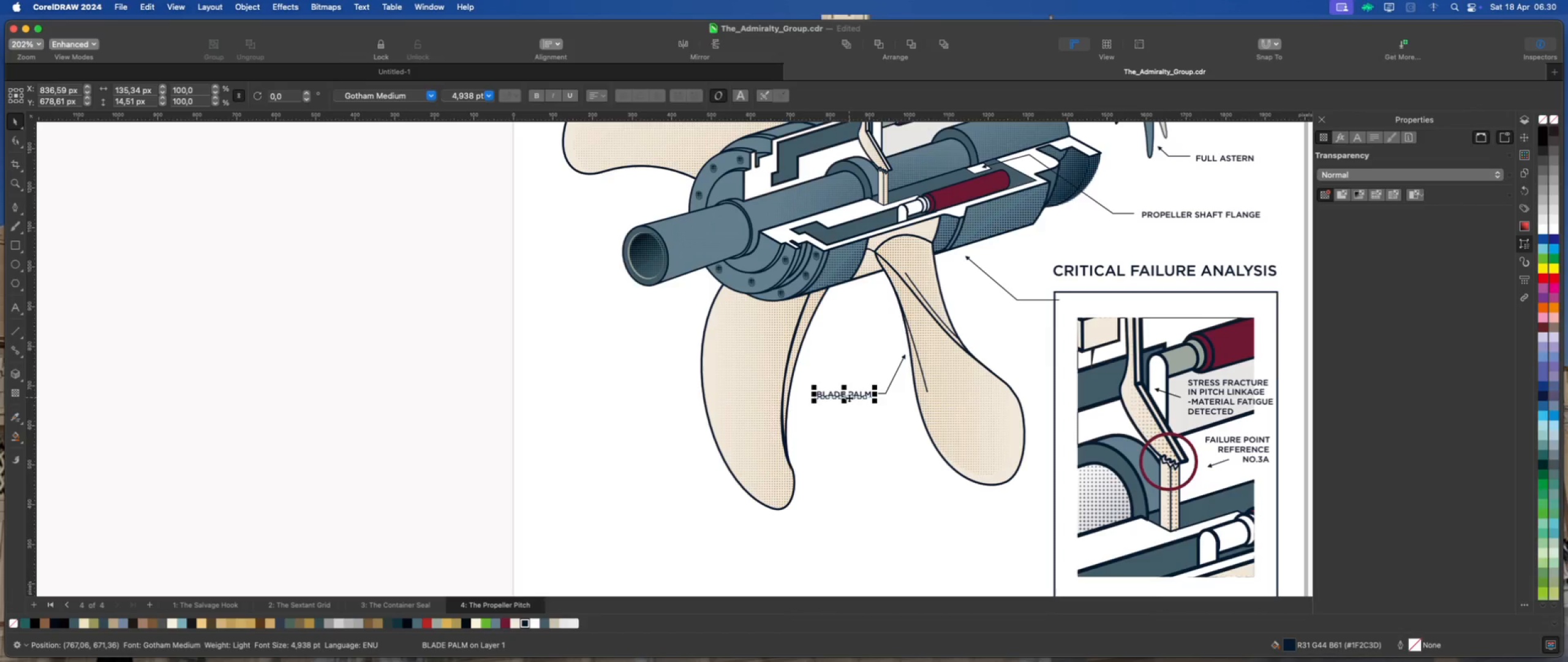 
key(Meta+D)
 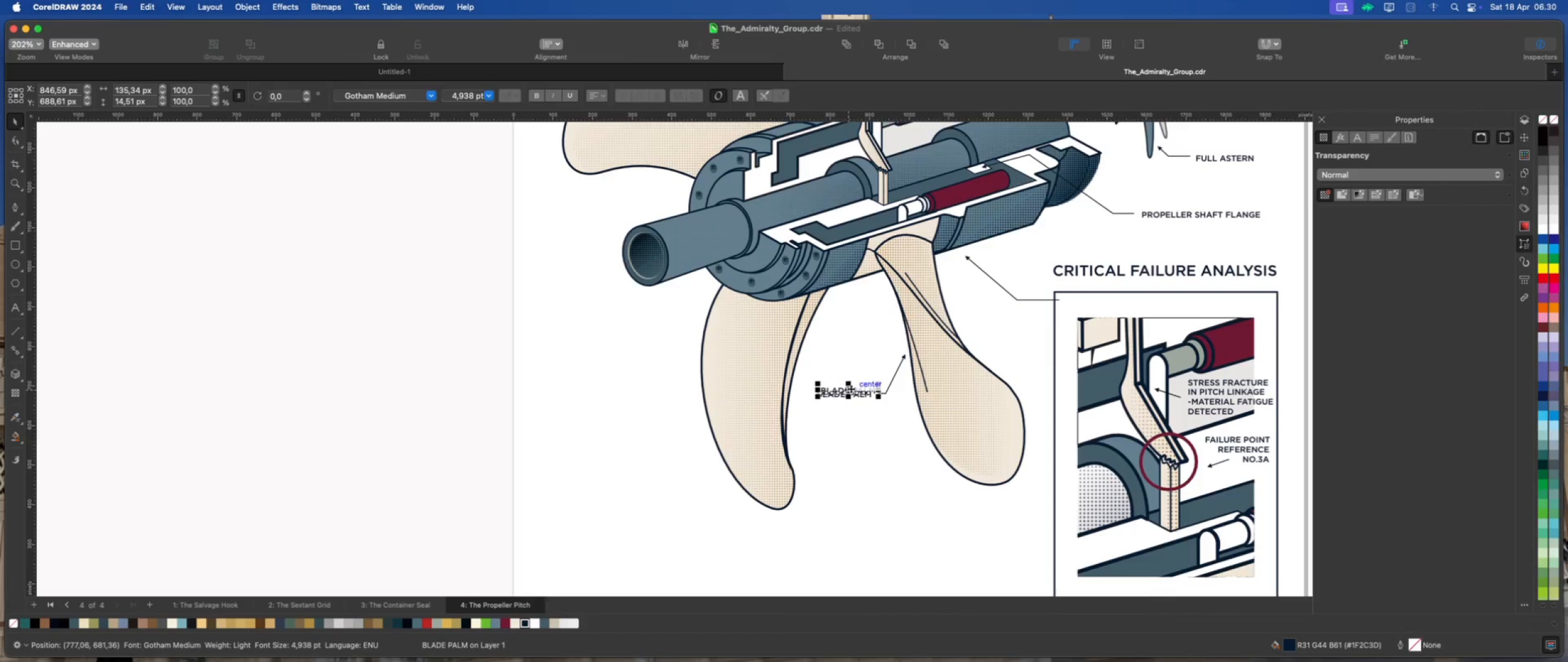 
left_click_drag(start_coordinate=[851, 389], to_coordinate=[603, 346])
 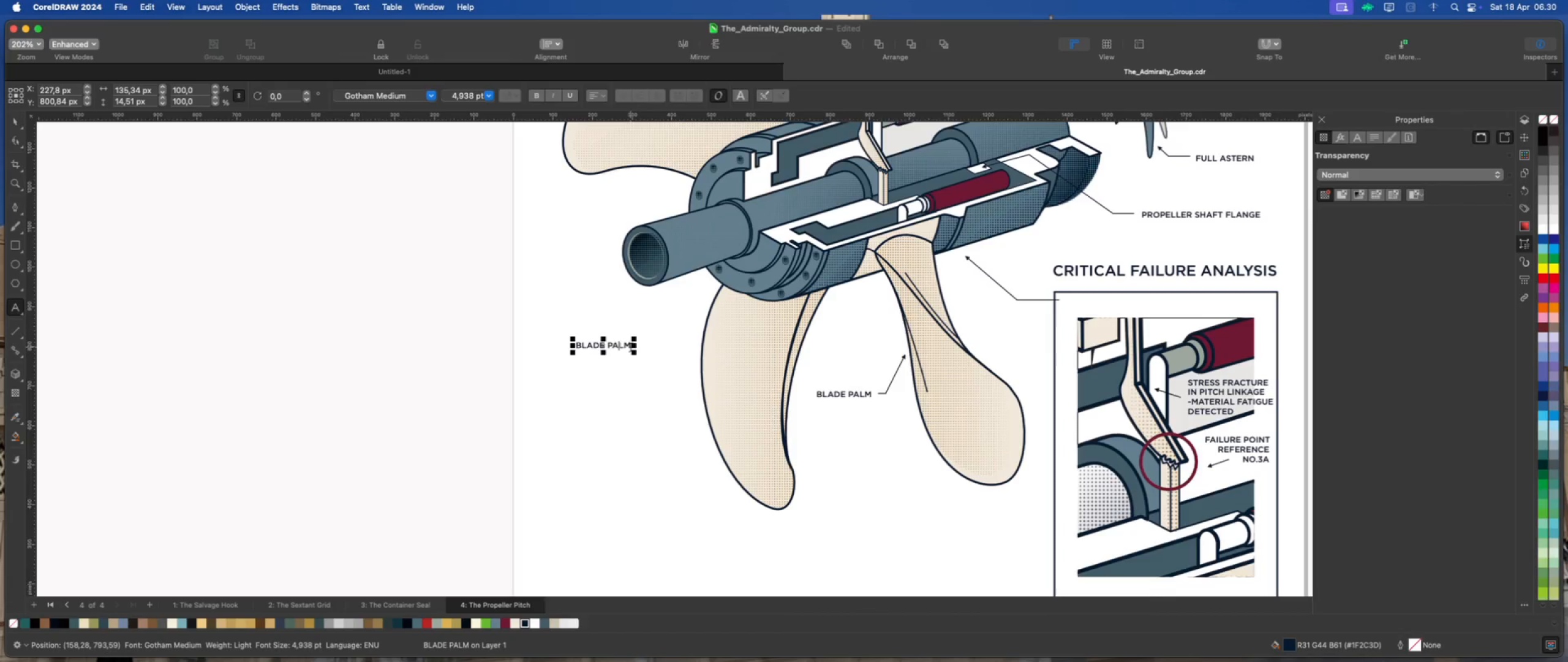 
left_click_drag(start_coordinate=[630, 347], to_coordinate=[570, 352])
 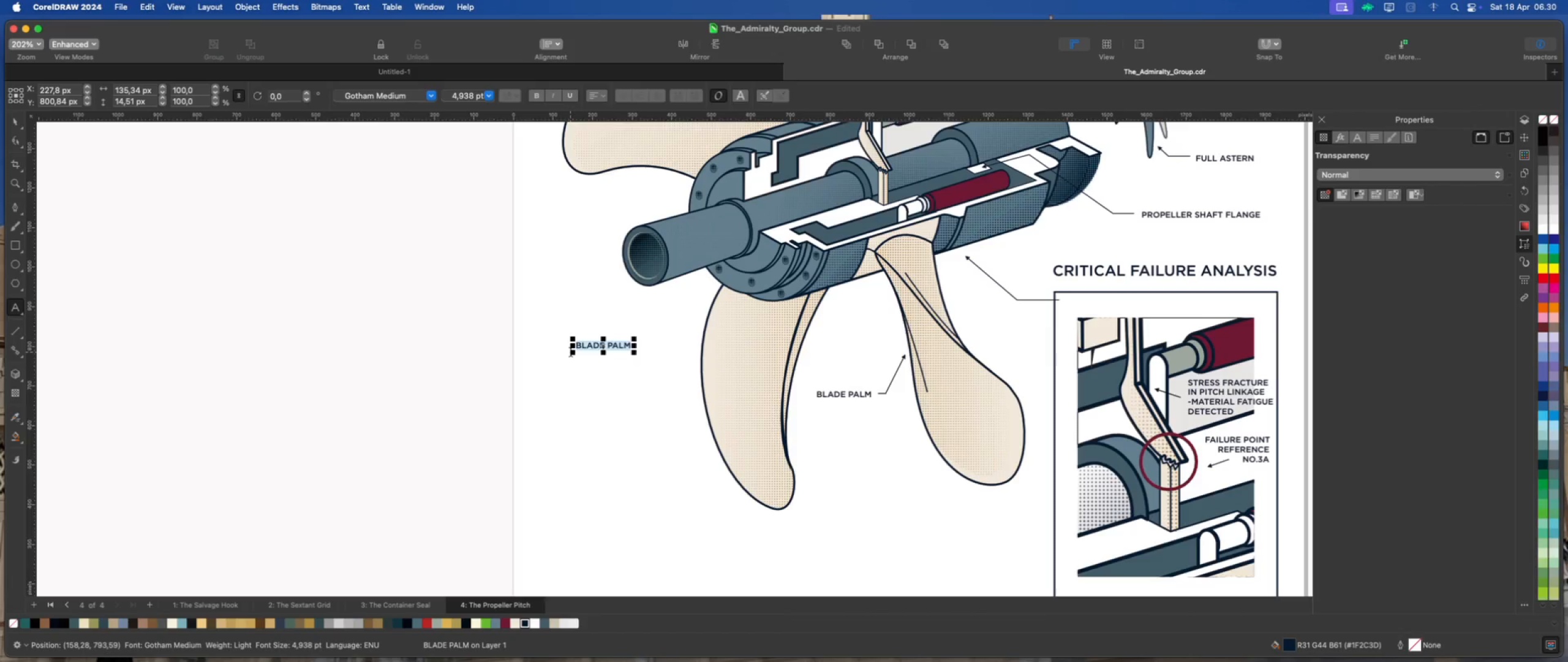 
type(propeller shaft)
 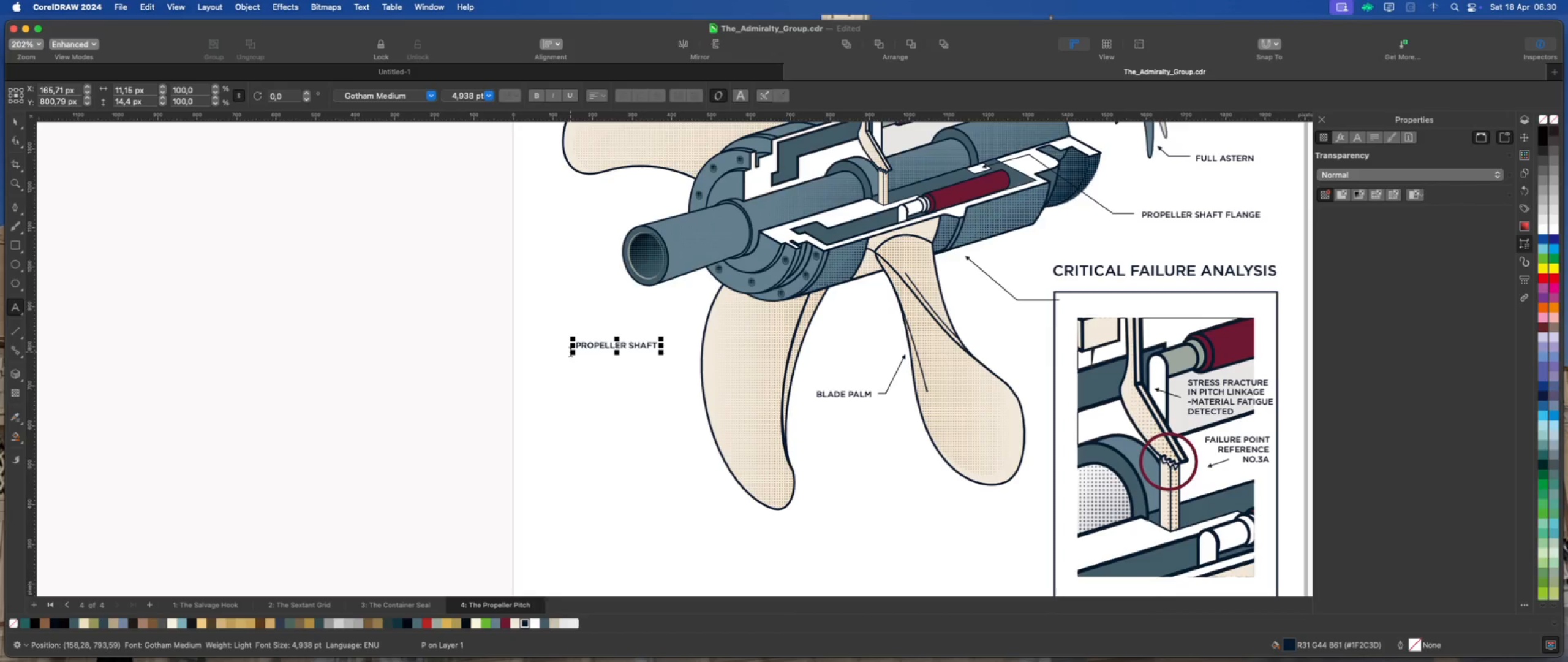 
key(Enter)
 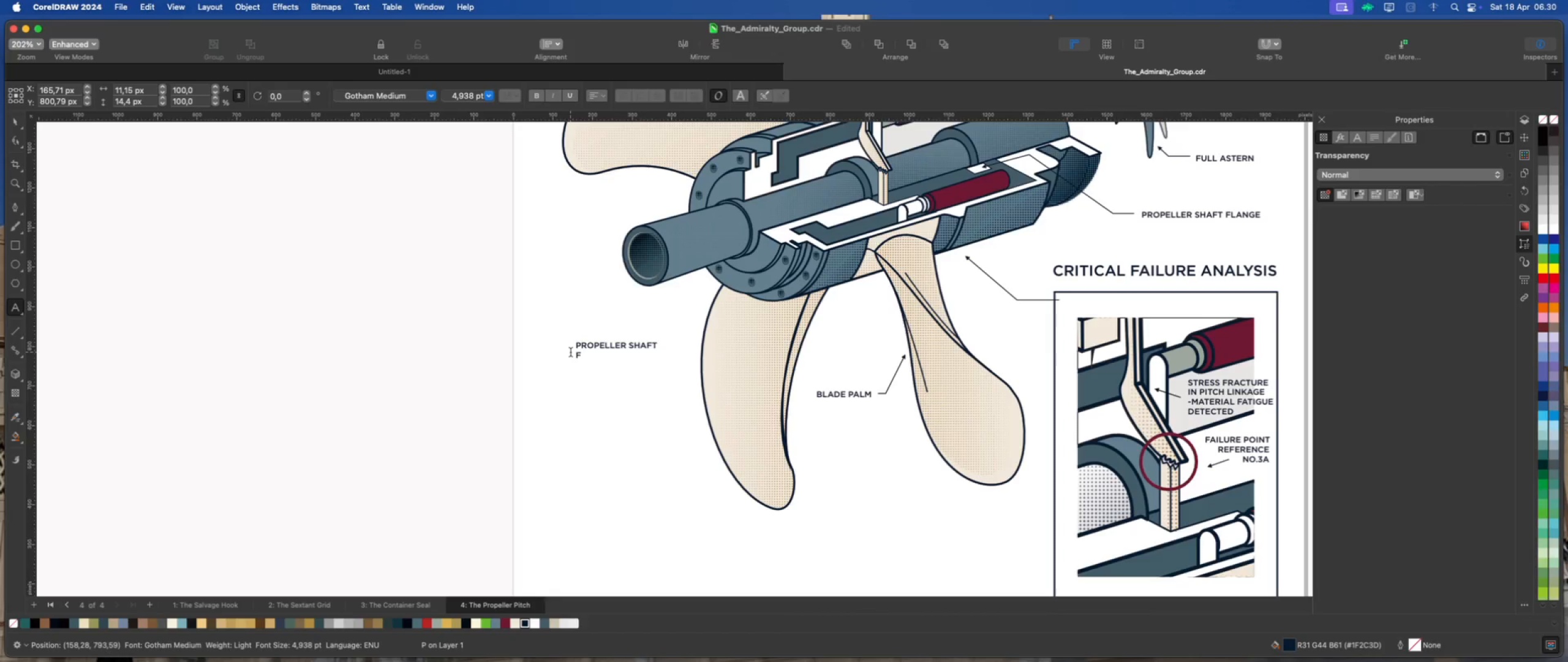 
type(flange)
 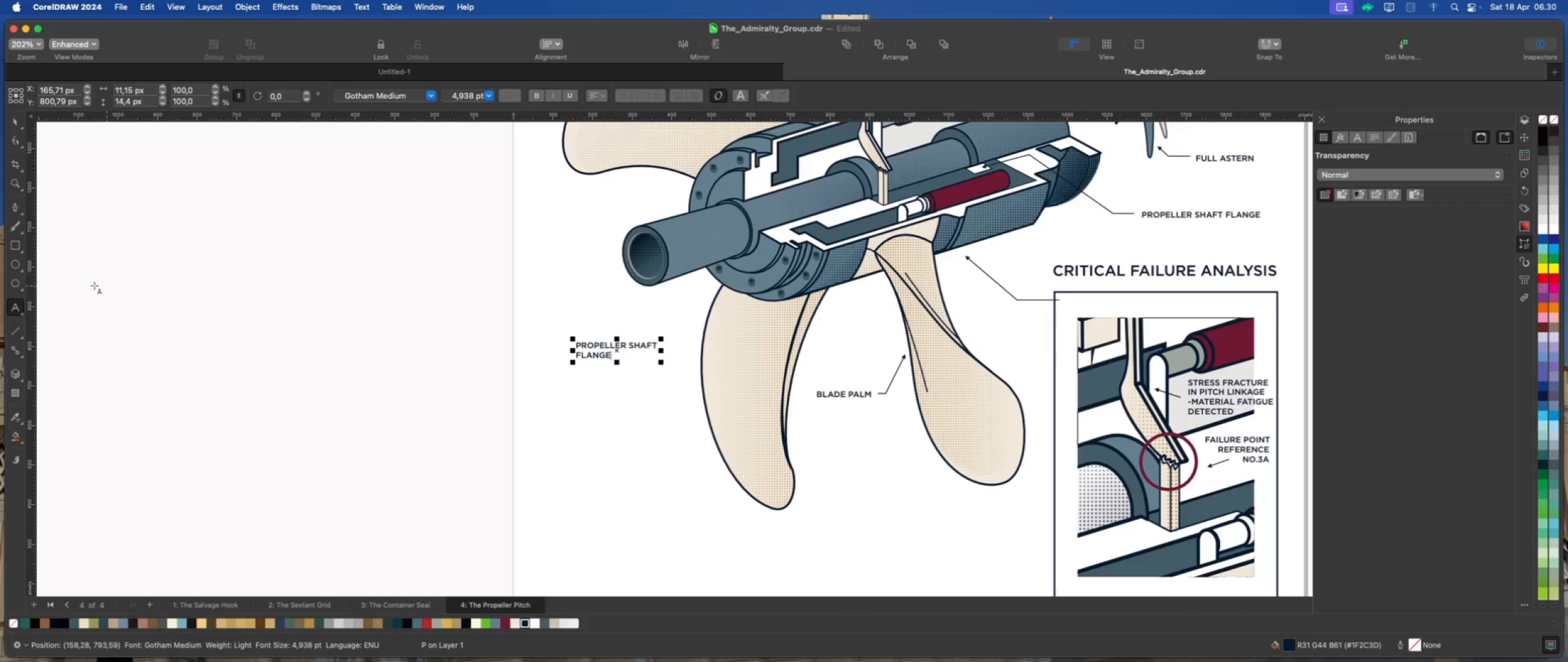 
left_click([16, 200])
 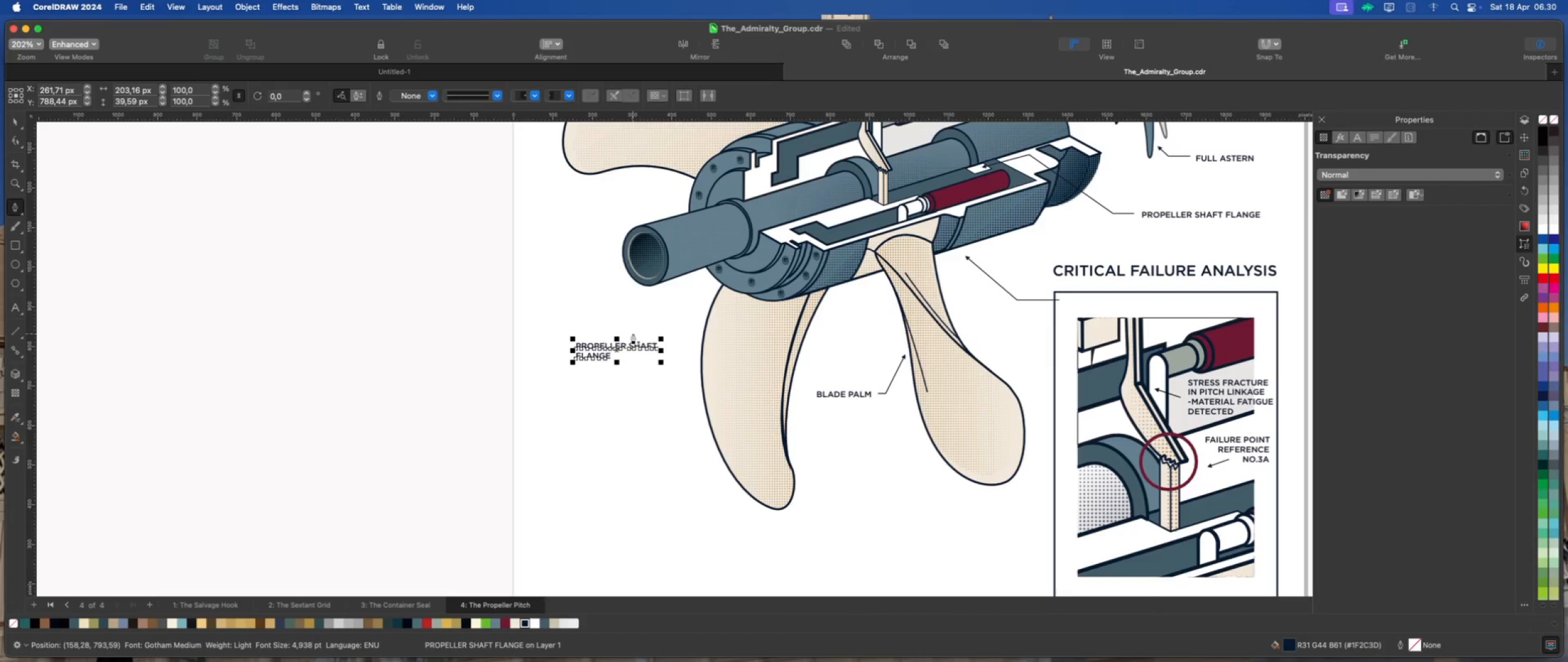 
left_click([633, 333])
 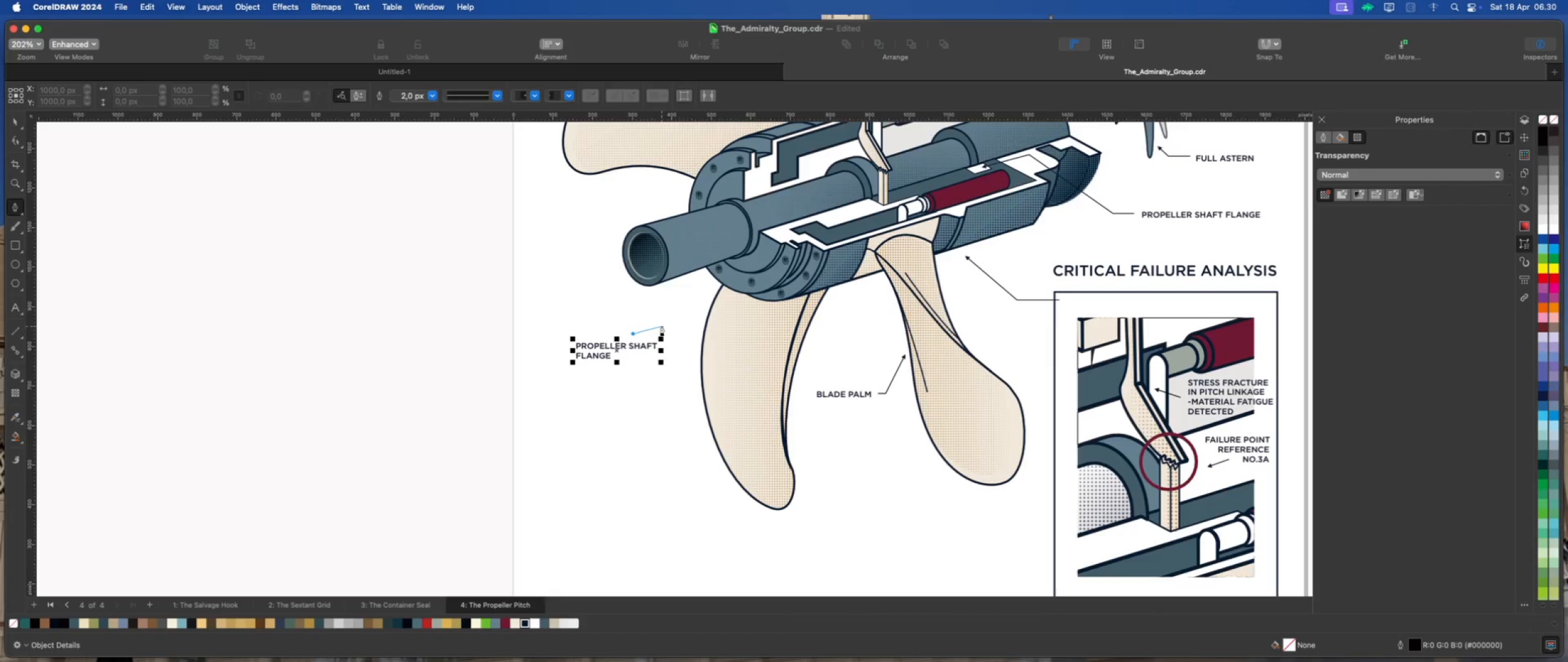 
hold_key(key=ShiftLeft, duration=1.38)
left_click([634, 314])
 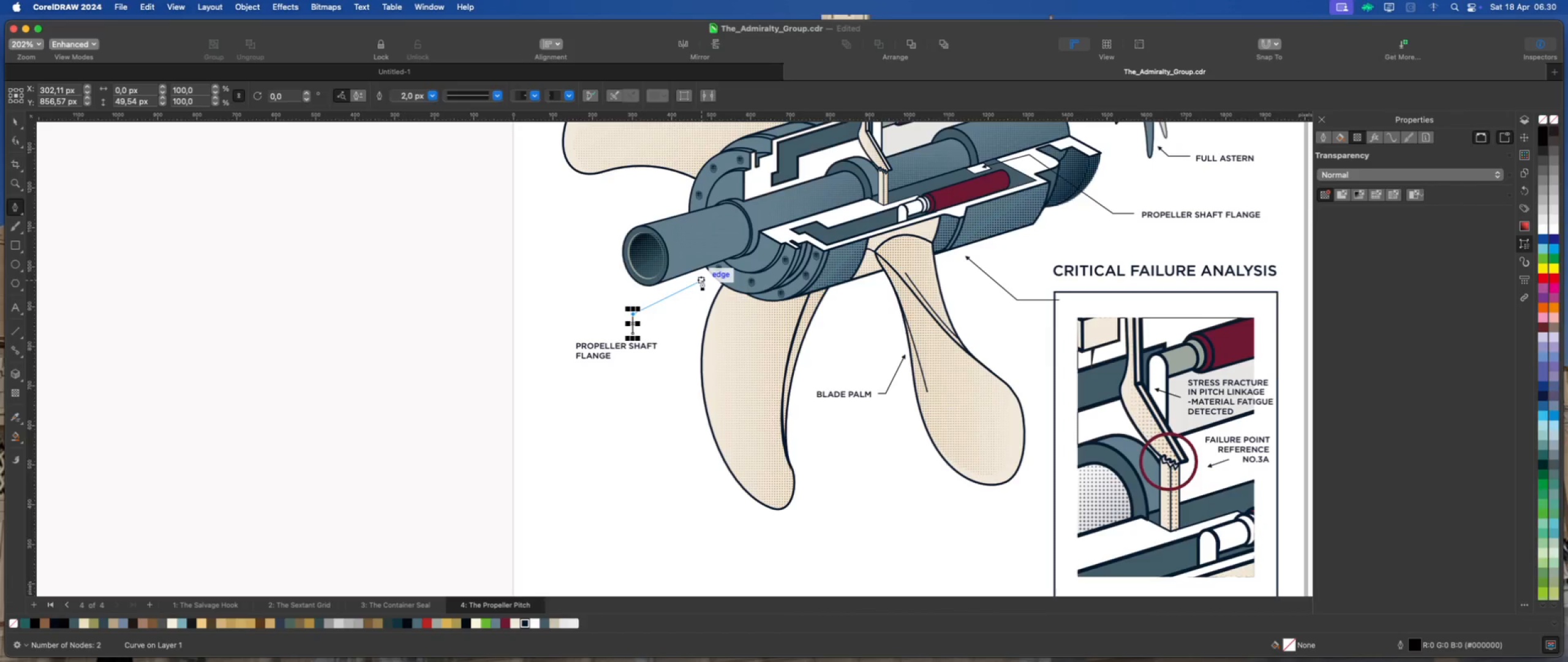 
left_click([701, 280])
 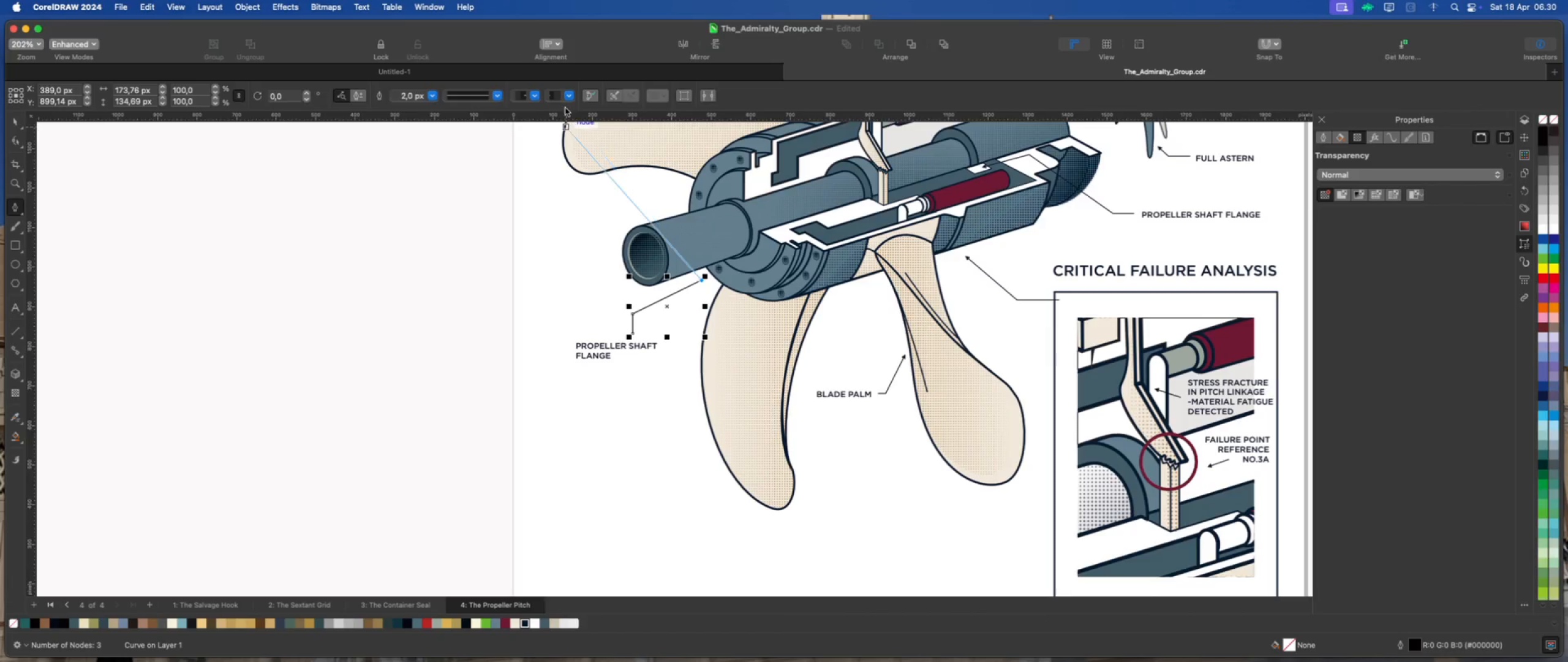 
left_click([566, 97])
 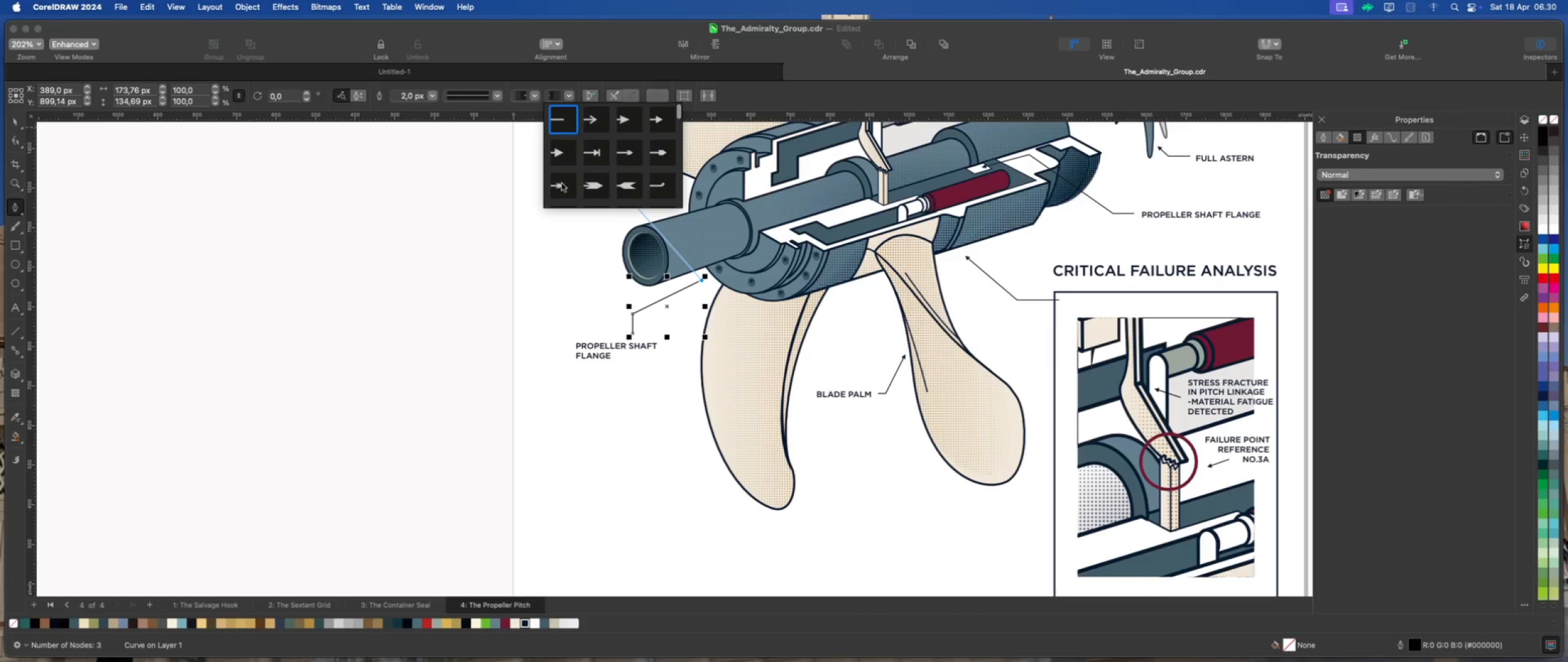 
left_click([557, 190])
 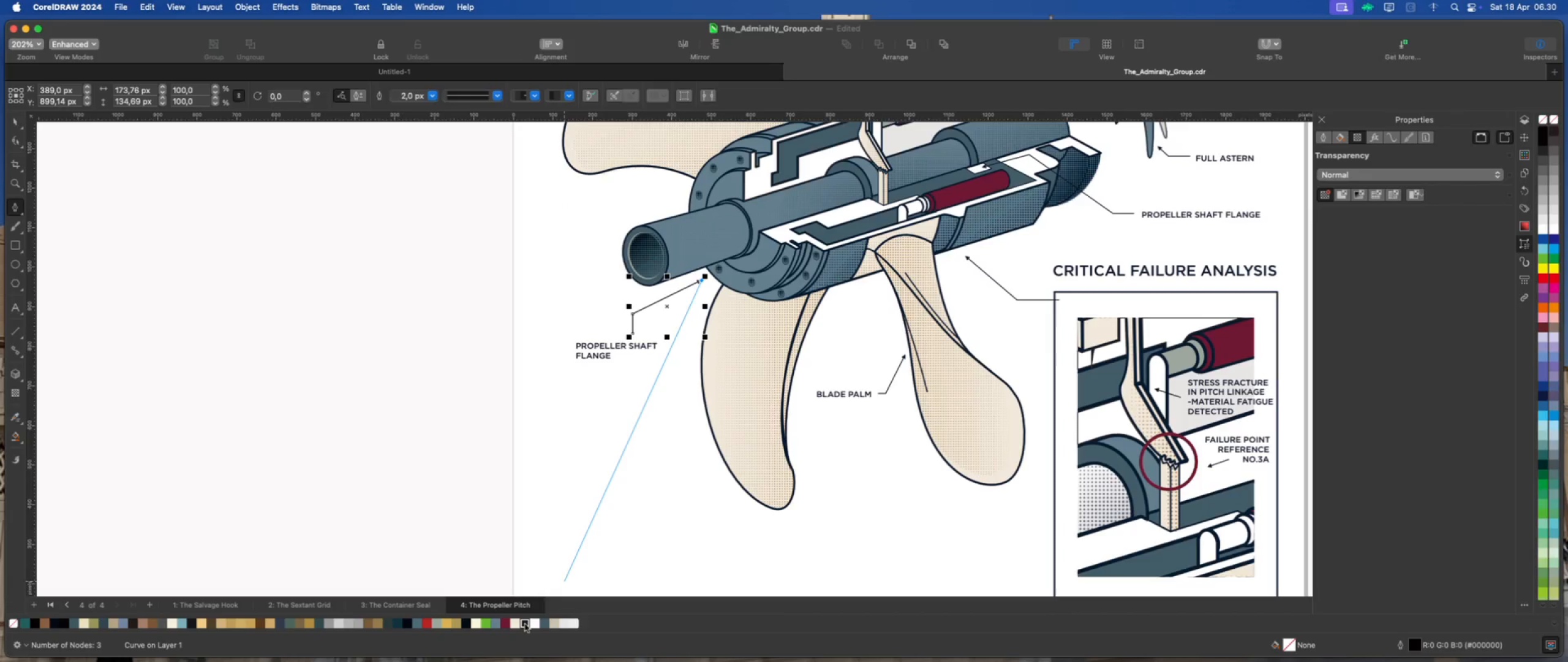 
scroll: coordinate [557, 186], scroll_direction: down, amount: 148.0
 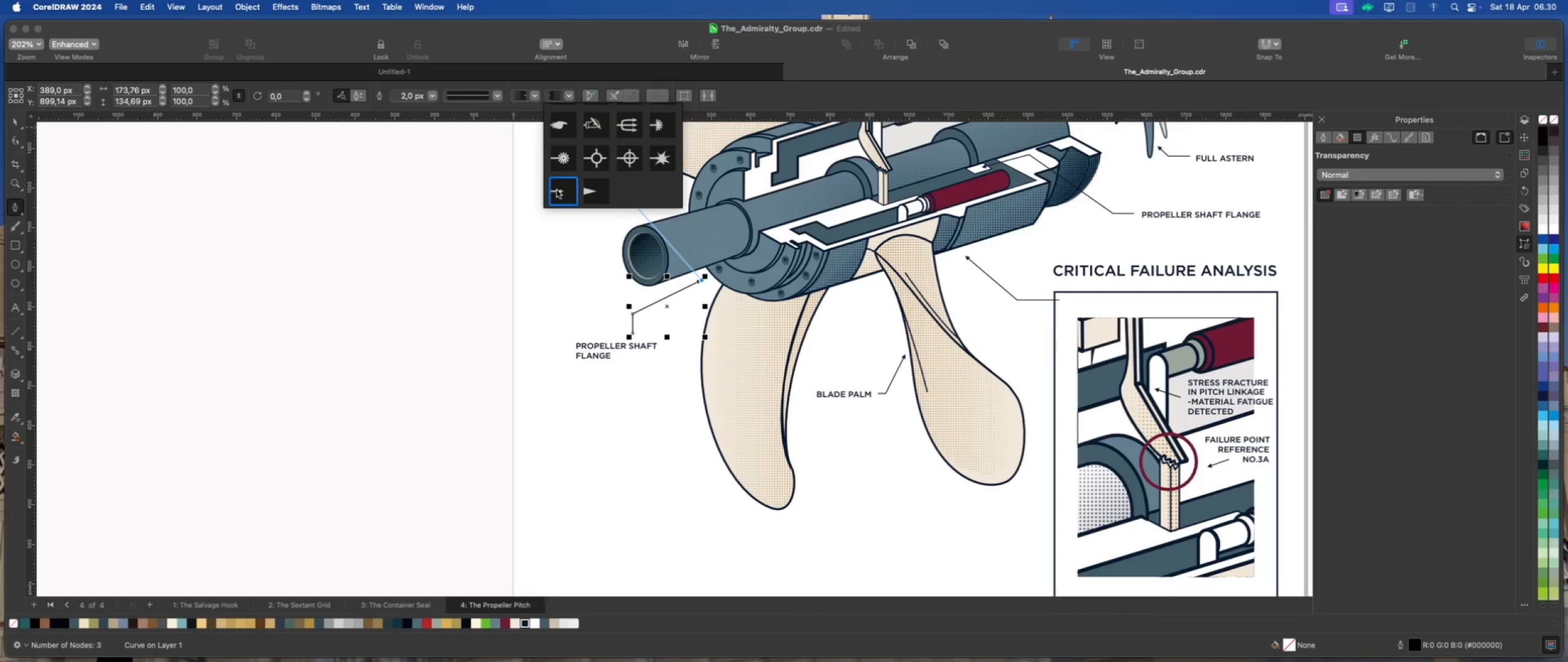 
right_click([525, 624])
 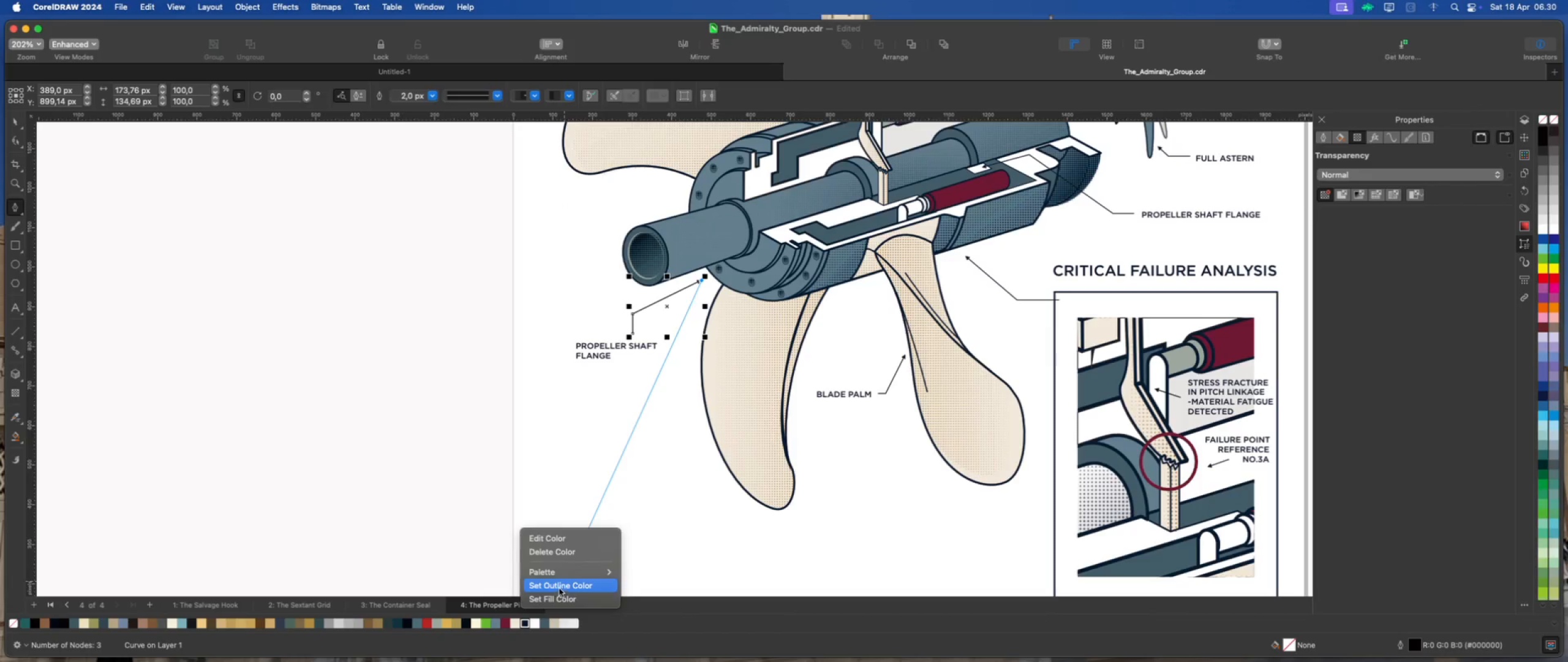 
left_click([559, 588])
 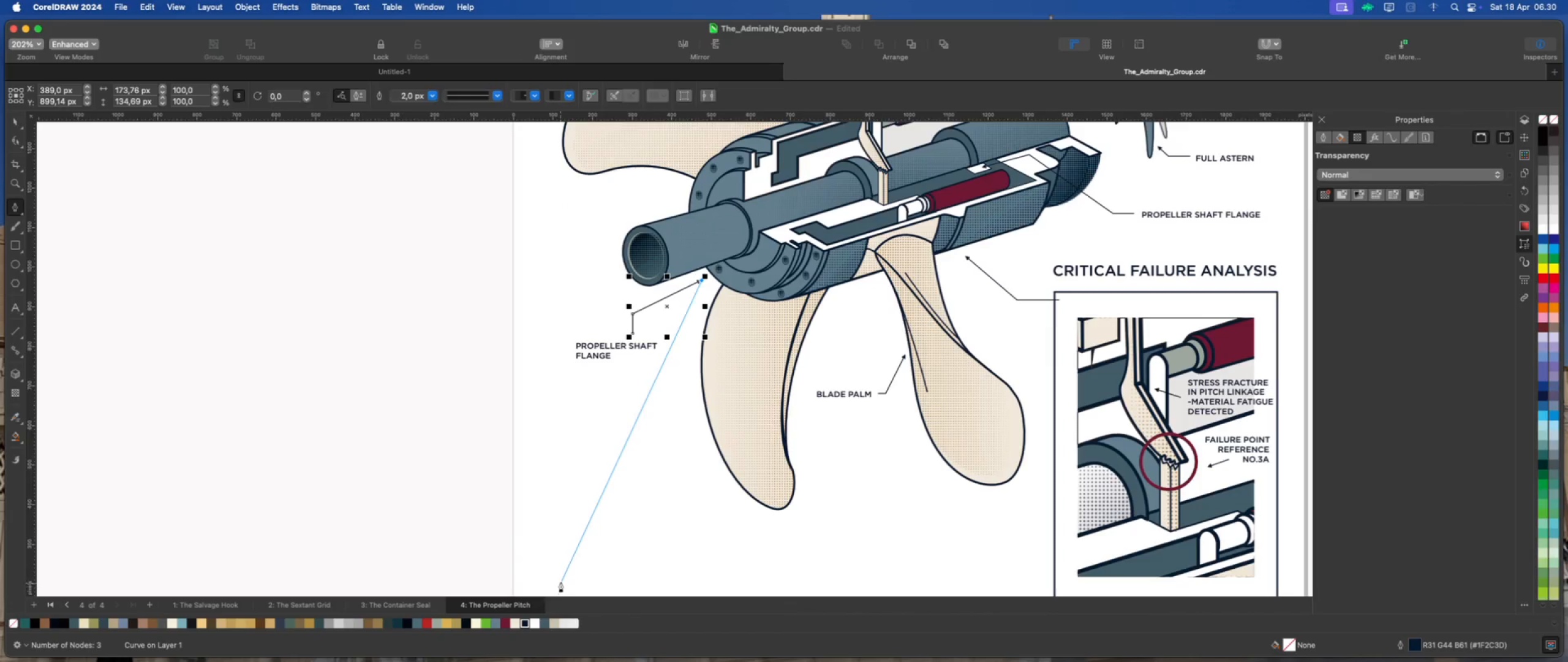 
key(Escape)
 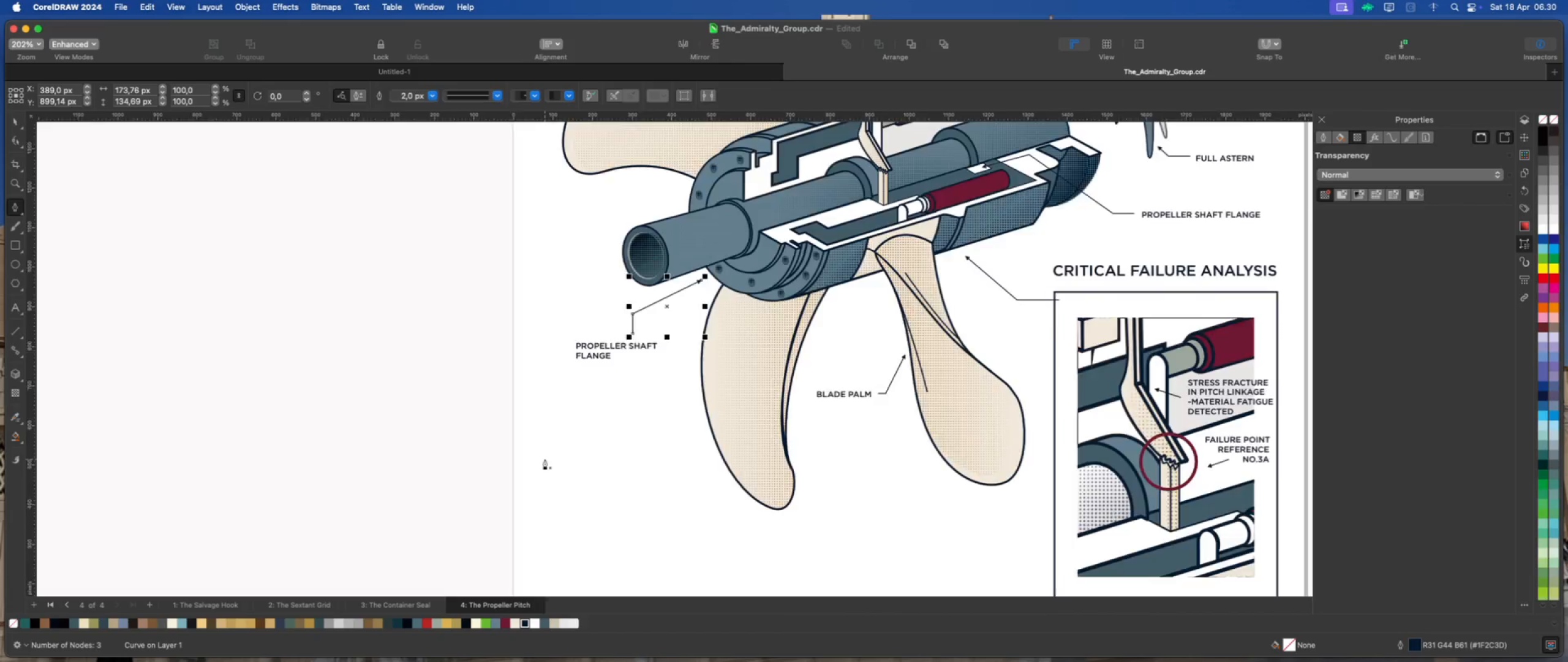 
scroll: coordinate [544, 459], scroll_direction: down, amount: 4.0
 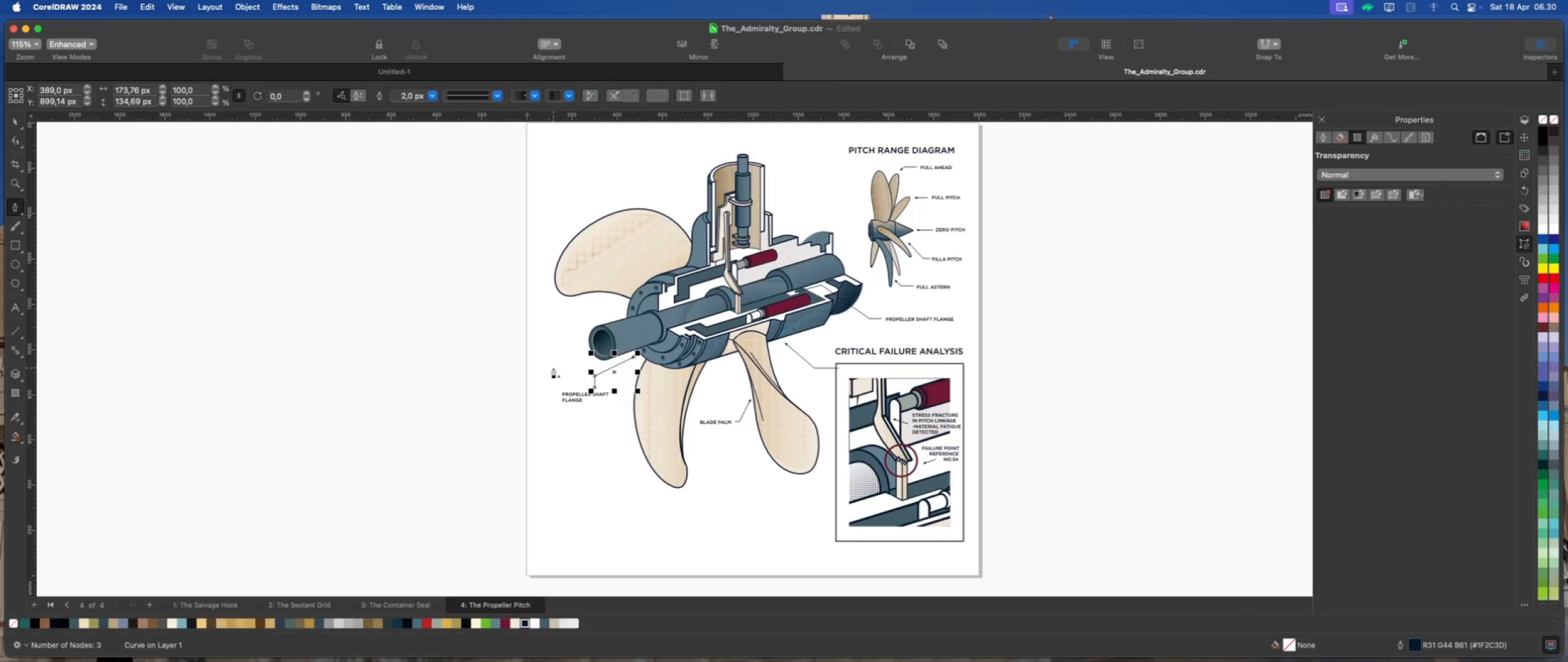 
wait(6.91)
 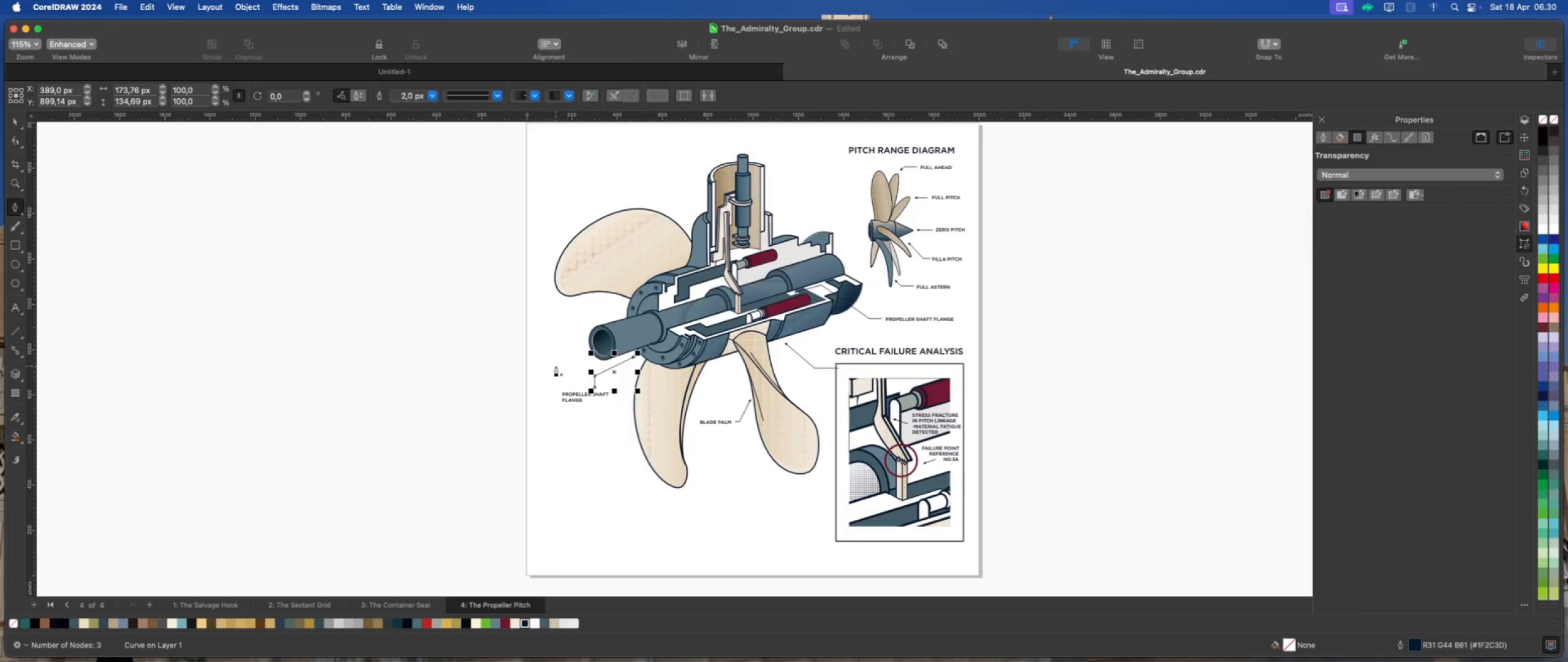 
scroll: coordinate [609, 375], scroll_direction: down, amount: 4.0
 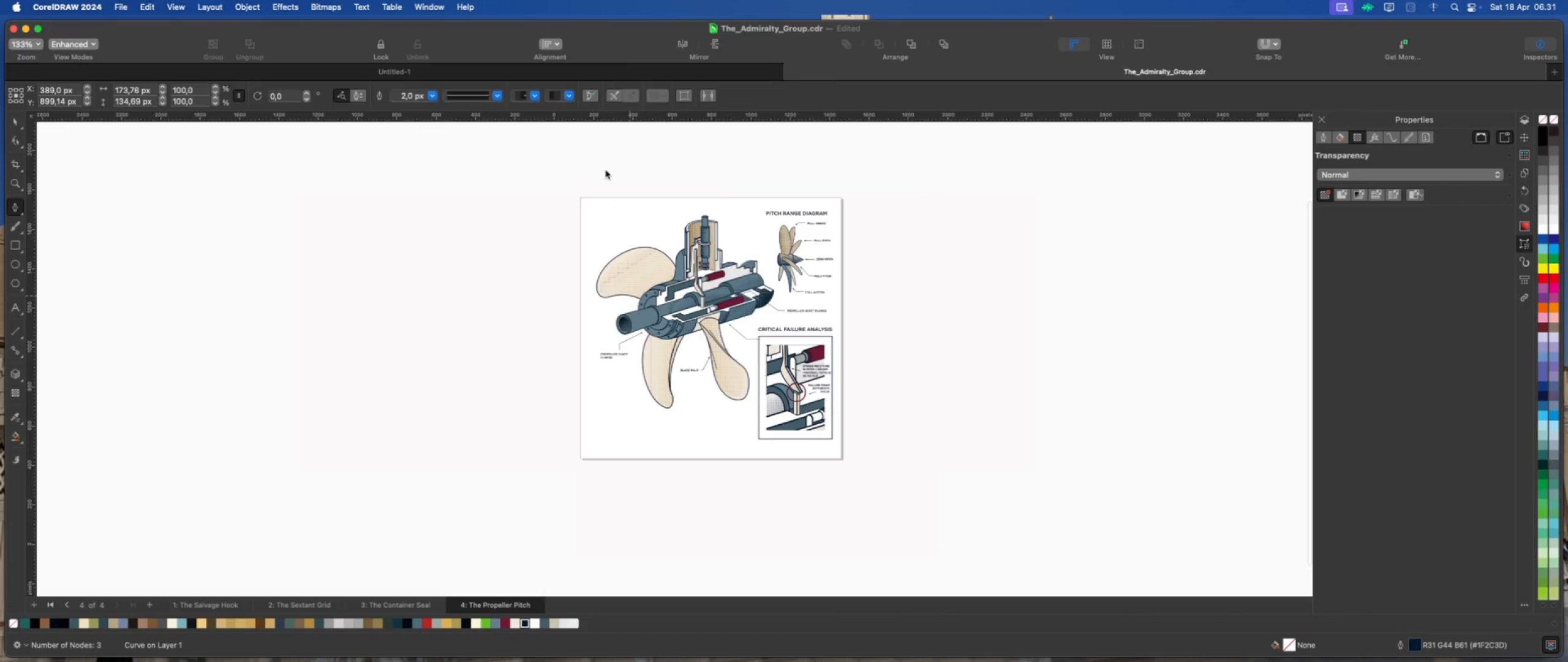 
scroll: coordinate [642, 234], scroll_direction: up, amount: 7.0
 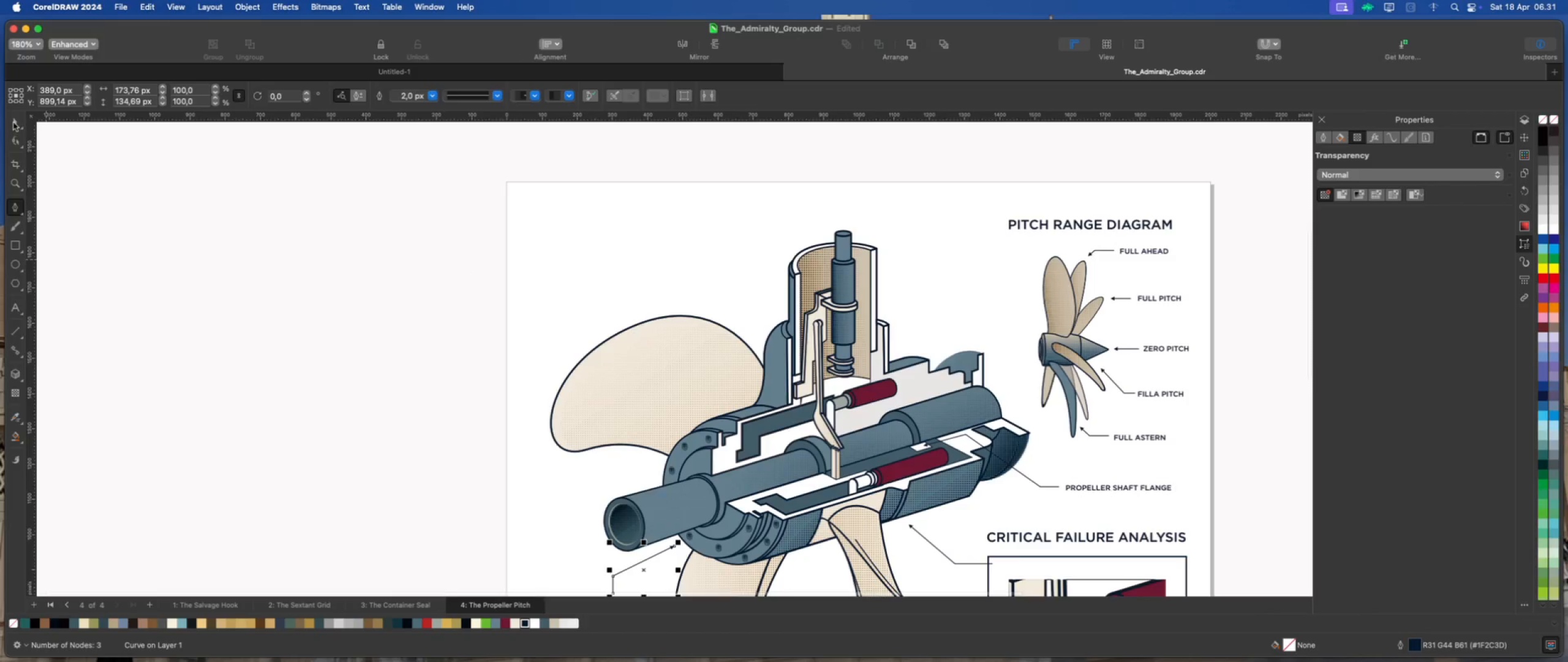 
left_click([13, 121])
 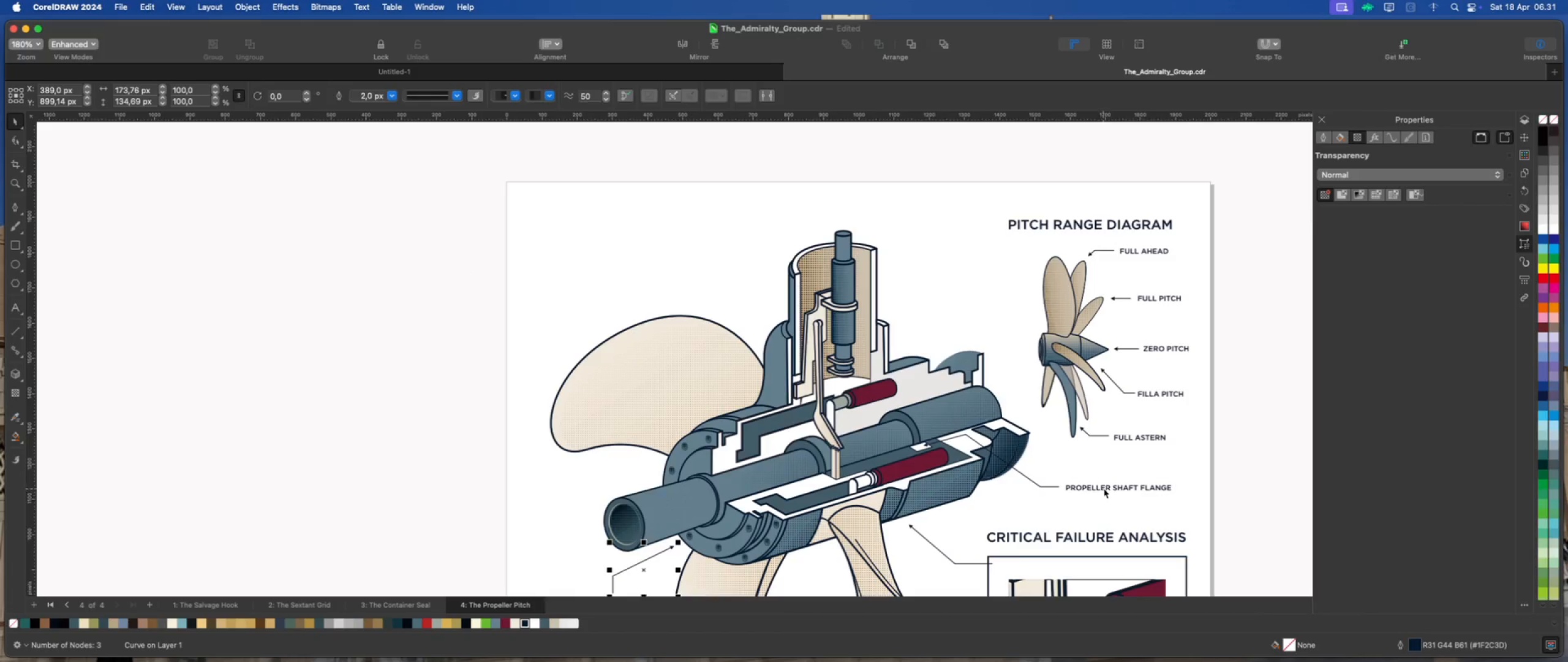 
left_click([1104, 489])
 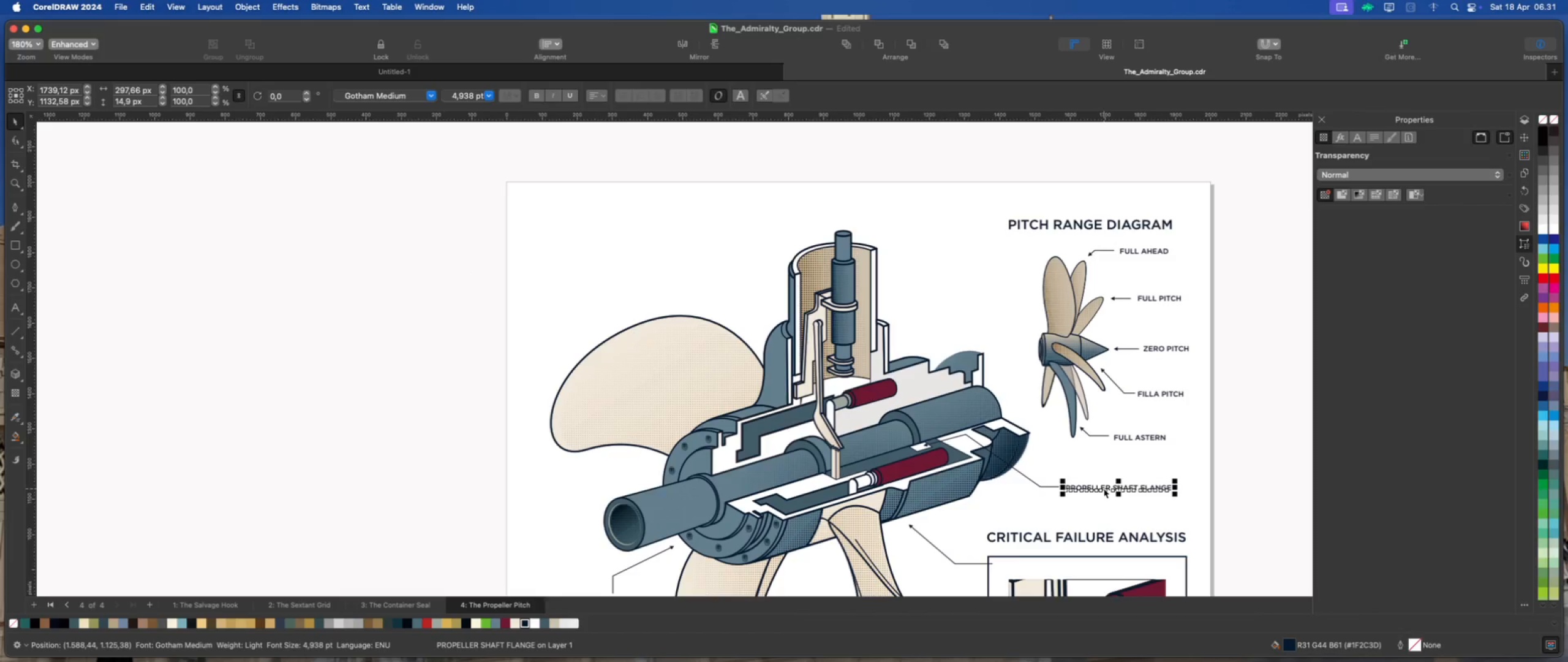 
key(Meta+D)
 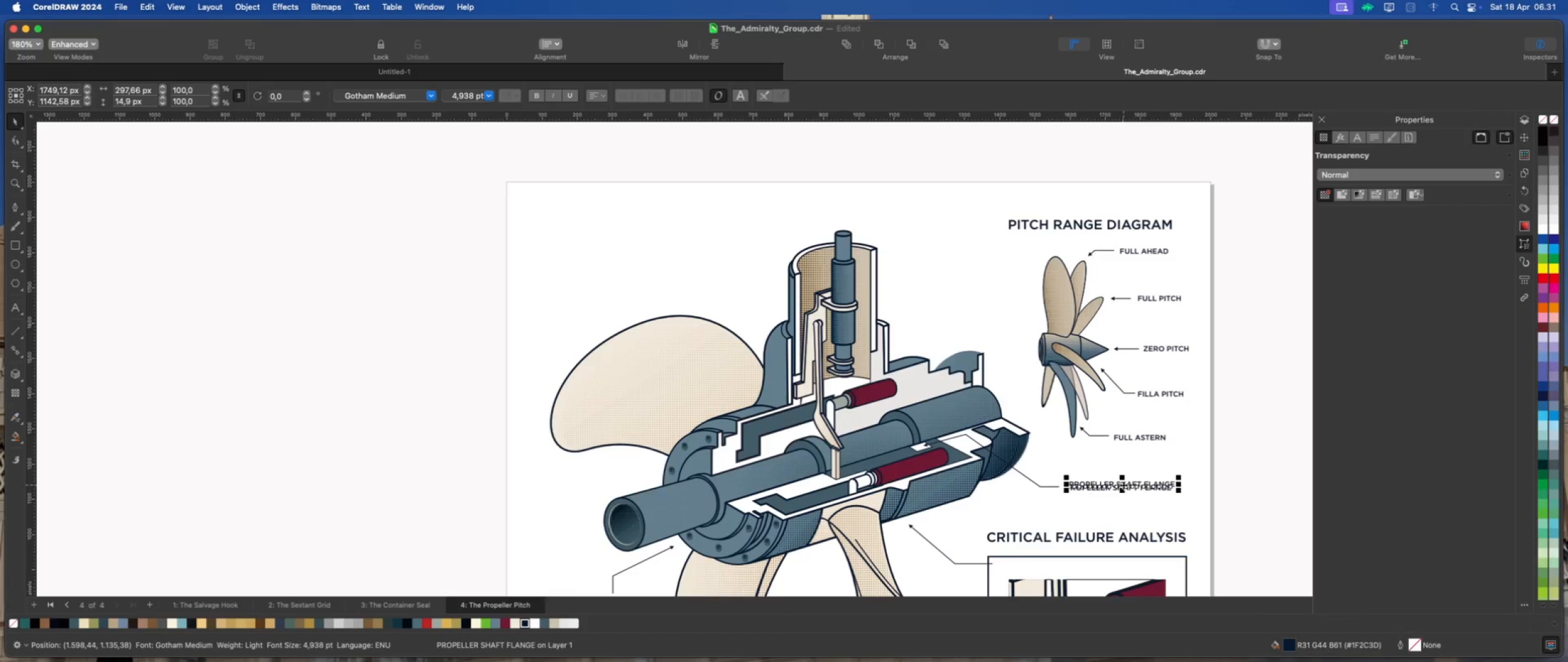 
left_click_drag(start_coordinate=[1123, 485], to_coordinate=[611, 297])
 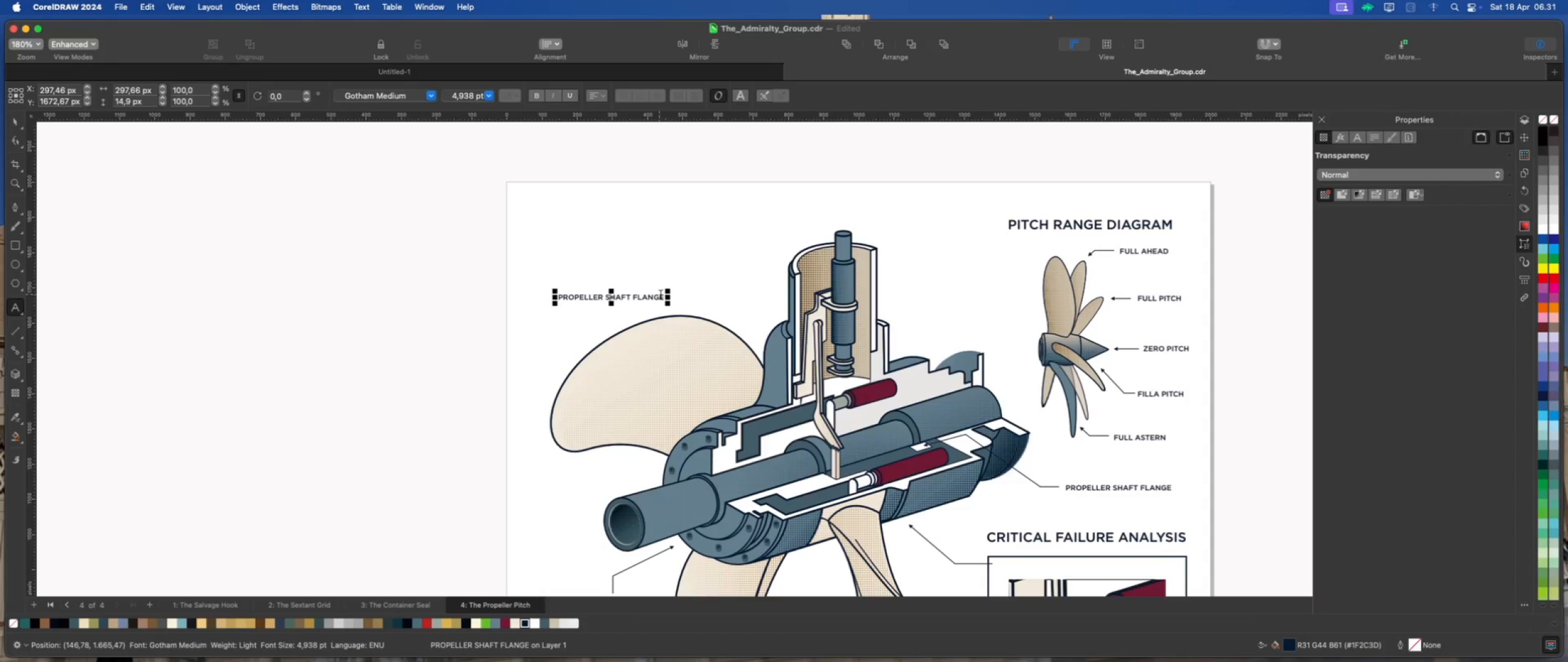 
left_click_drag(start_coordinate=[663, 294], to_coordinate=[542, 295])
 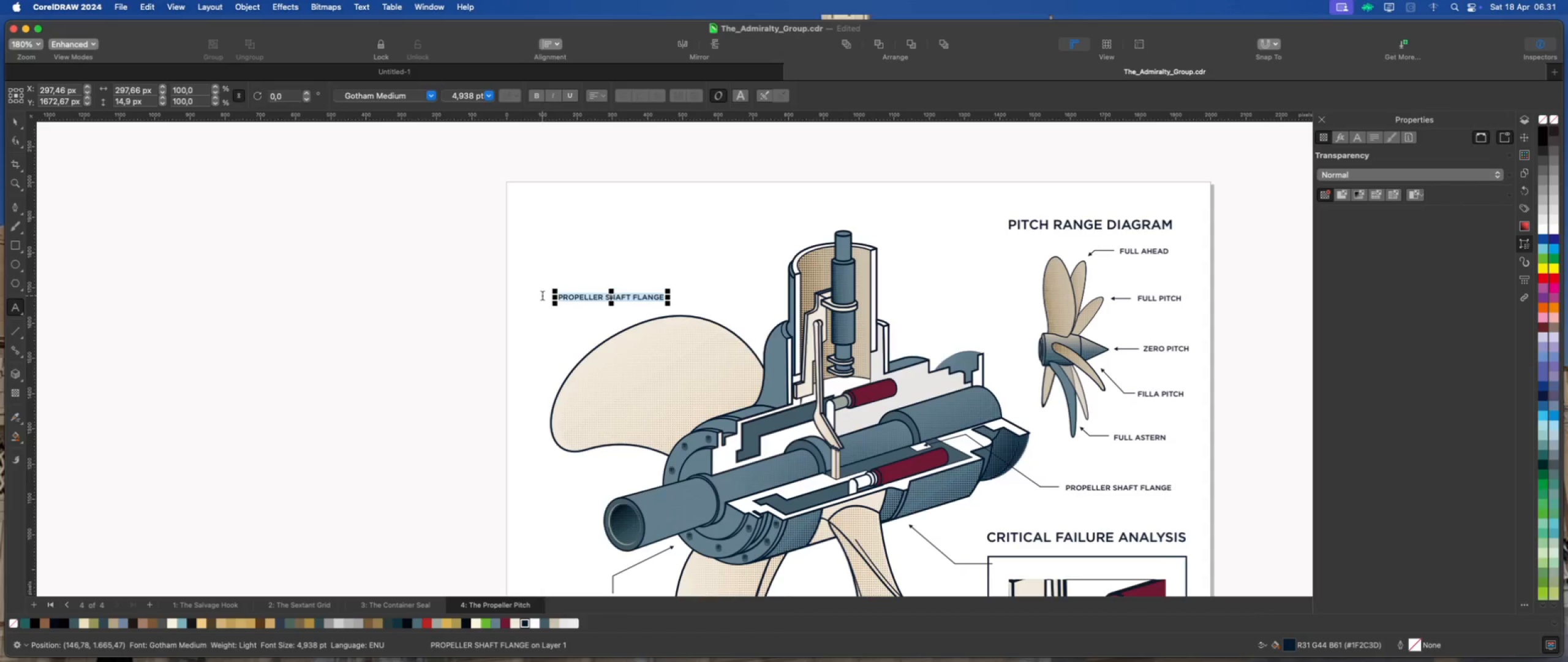 
type(blade root)
 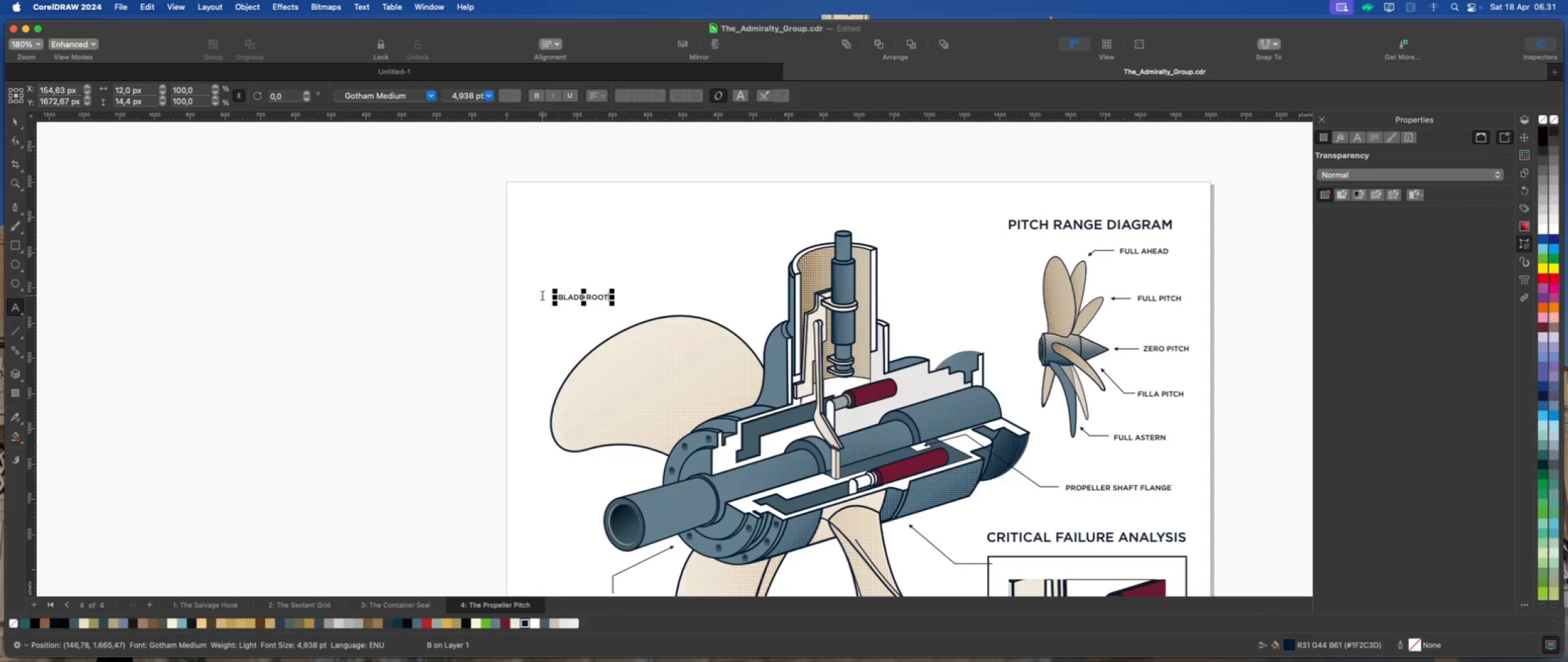 
key(Enter)
 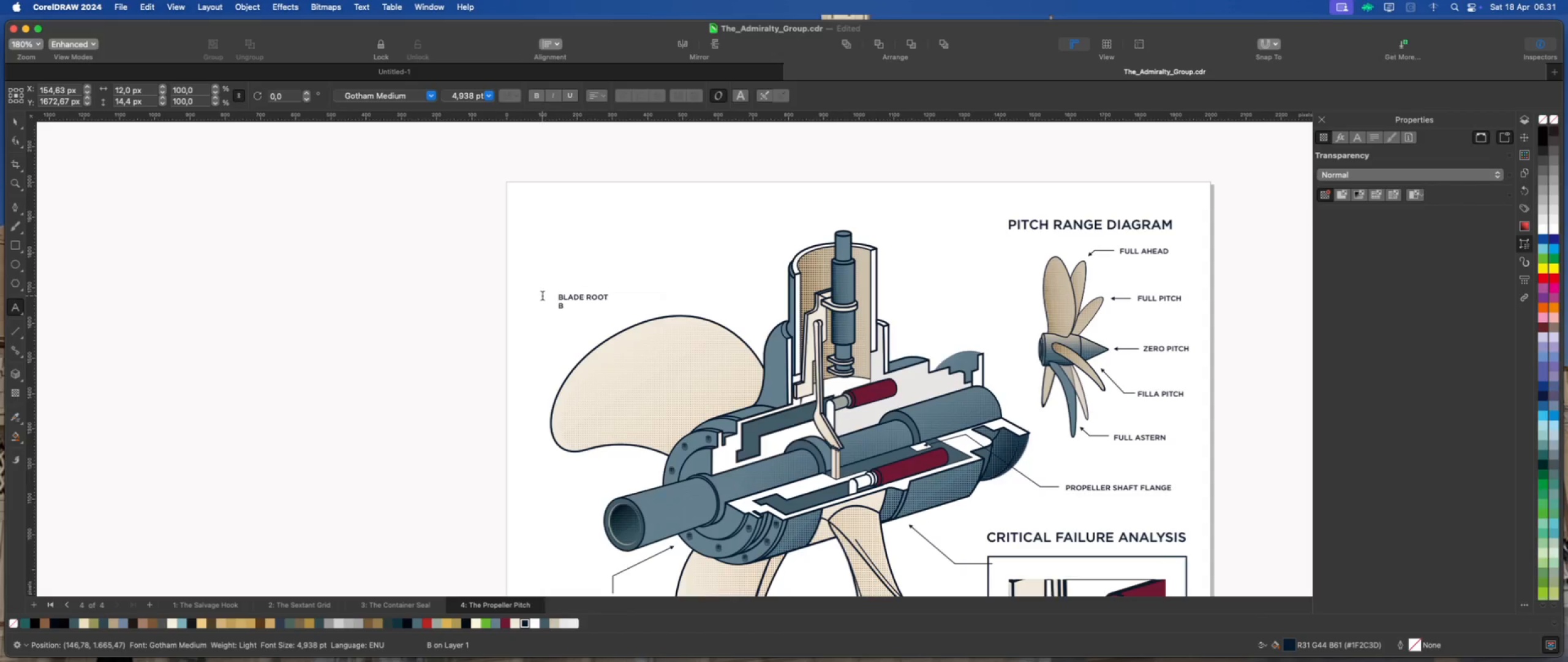 
type(bearing assembly)
 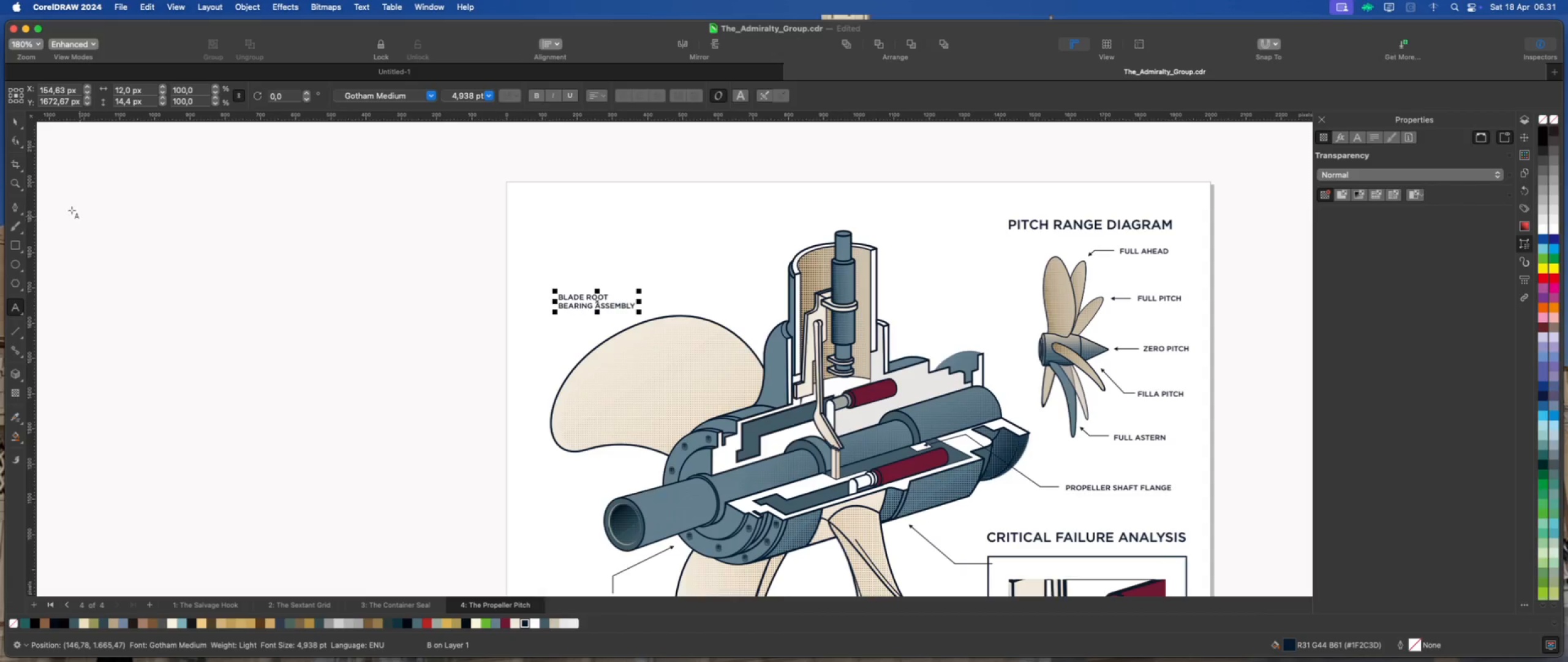 
left_click([16, 205])
 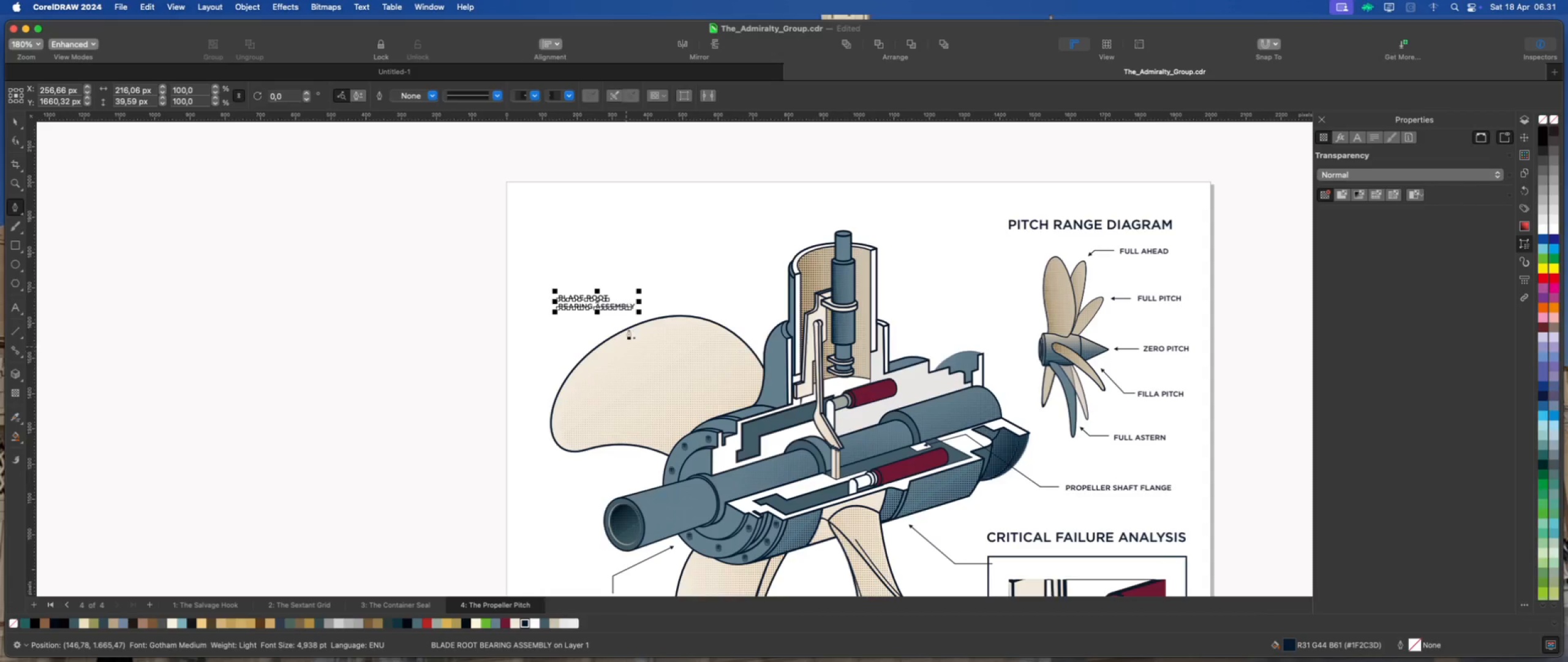 
left_click([649, 303])
 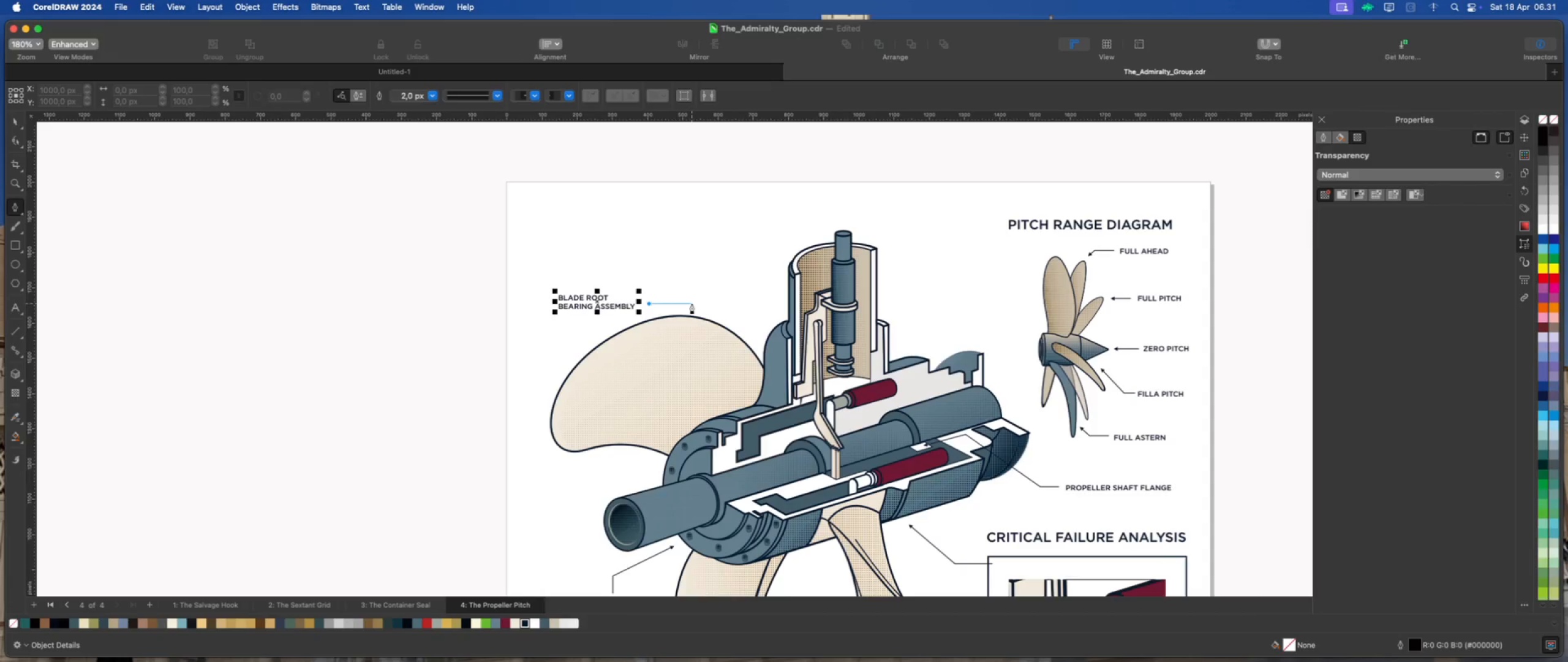 
hold_key(key=ShiftLeft, duration=0.77)
left_click([692, 303])
 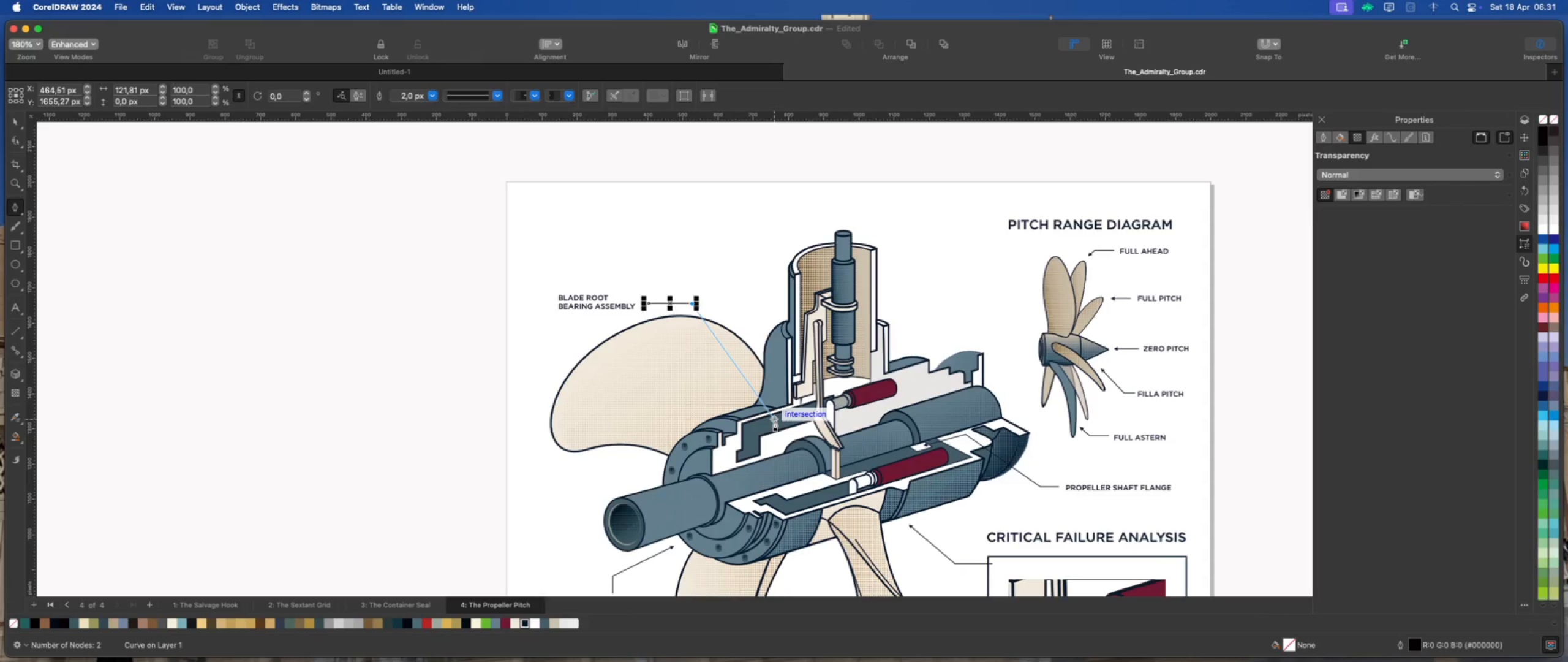 
left_click([775, 420])
 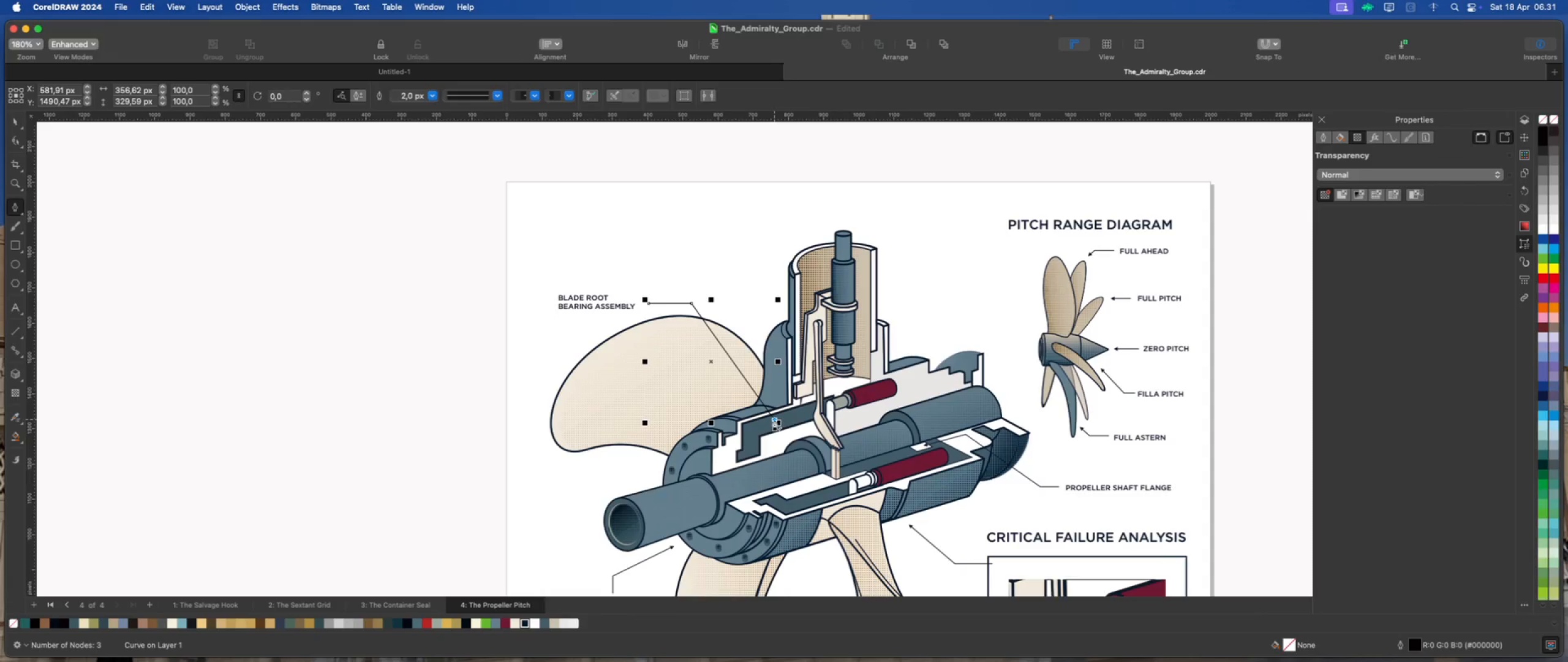 
key(Escape)
 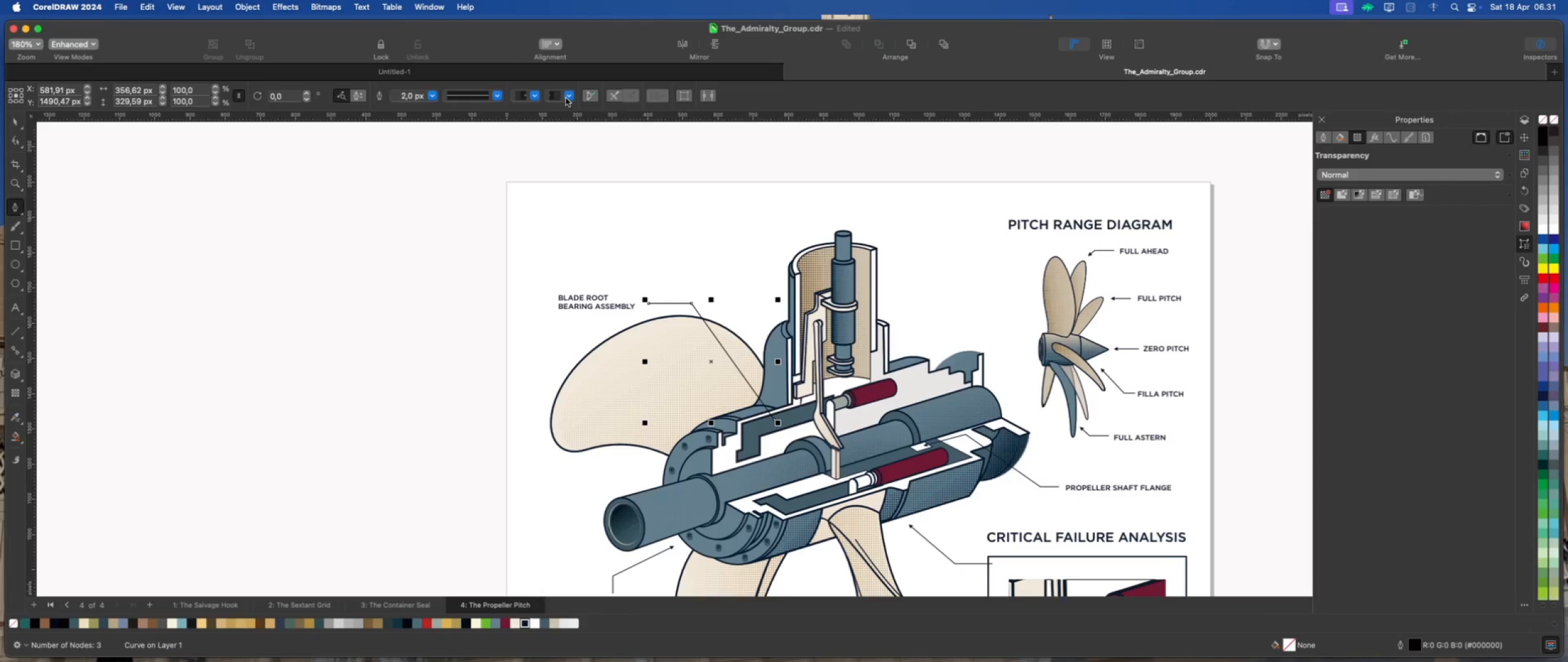 
left_click([566, 97])
 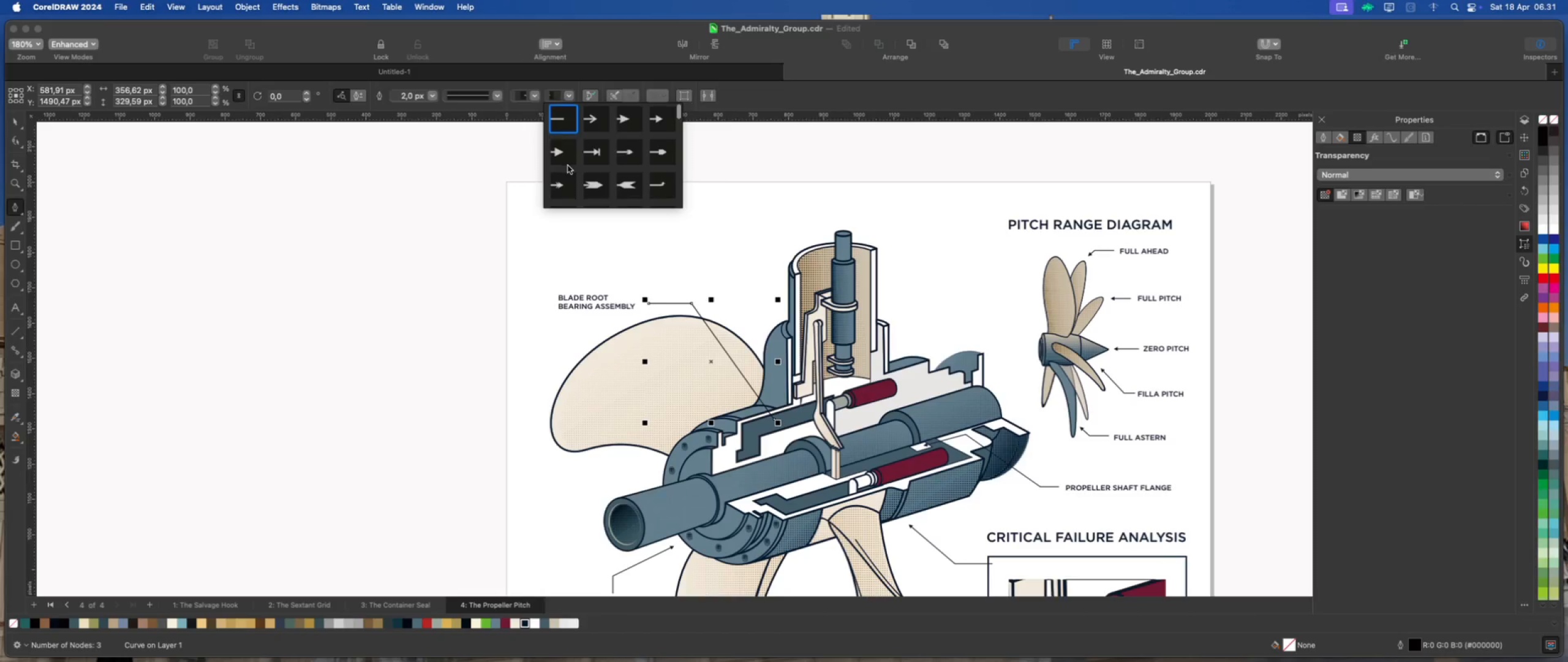 
left_click([564, 188])
 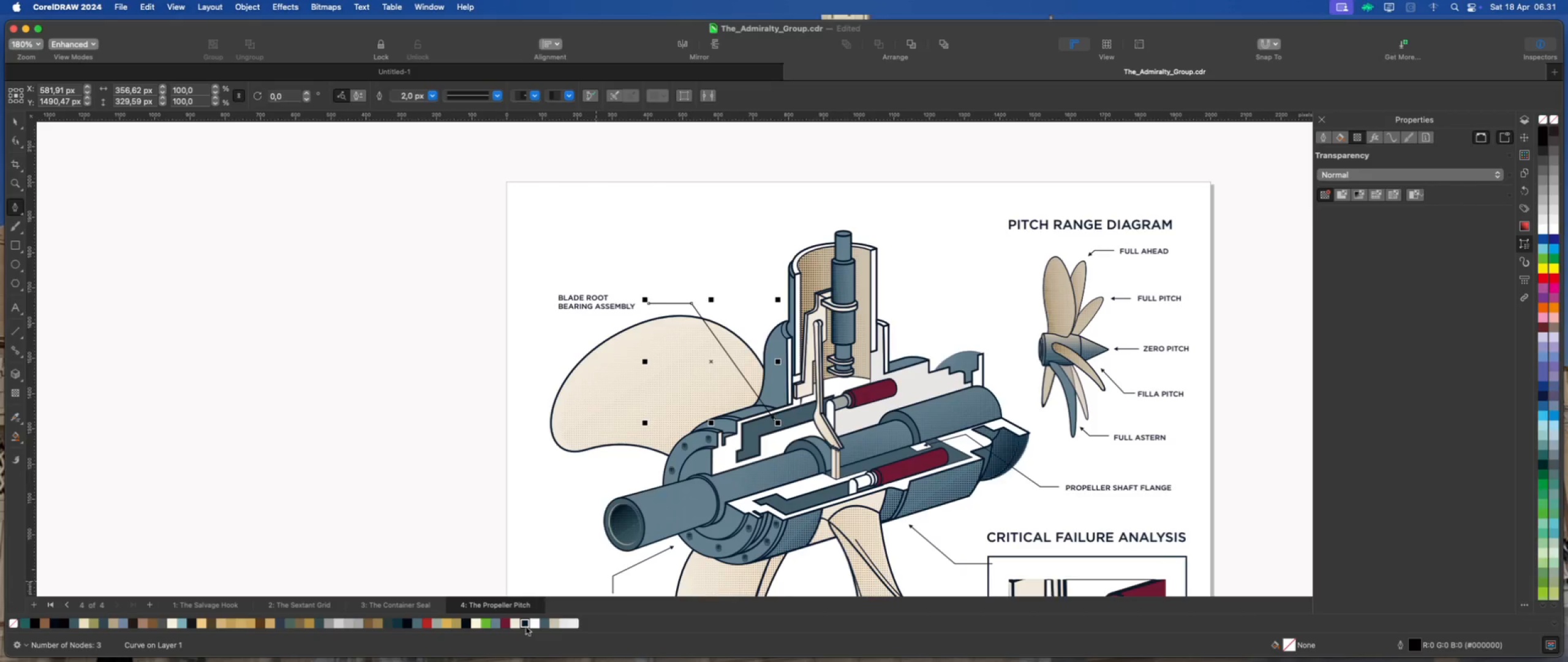 
scroll: coordinate [570, 184], scroll_direction: down, amount: 138.0
 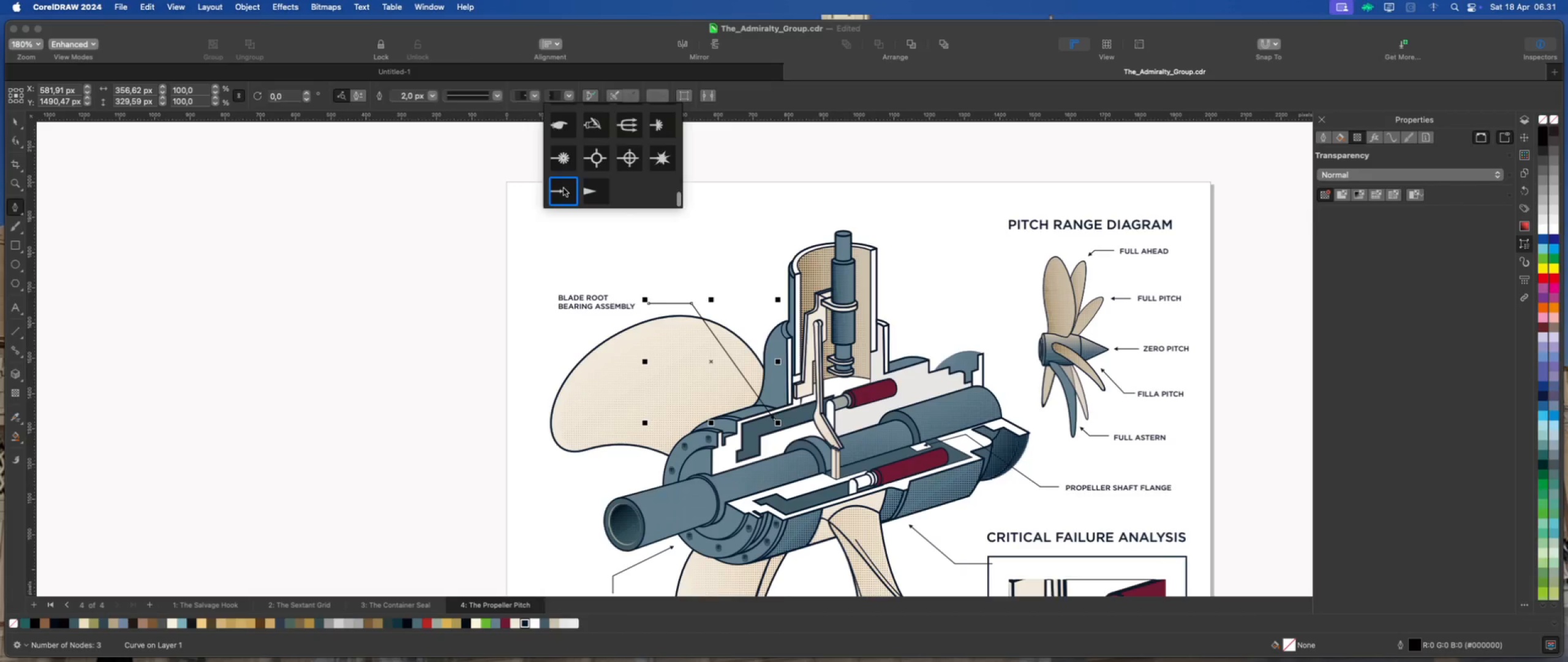 
right_click([526, 623])
 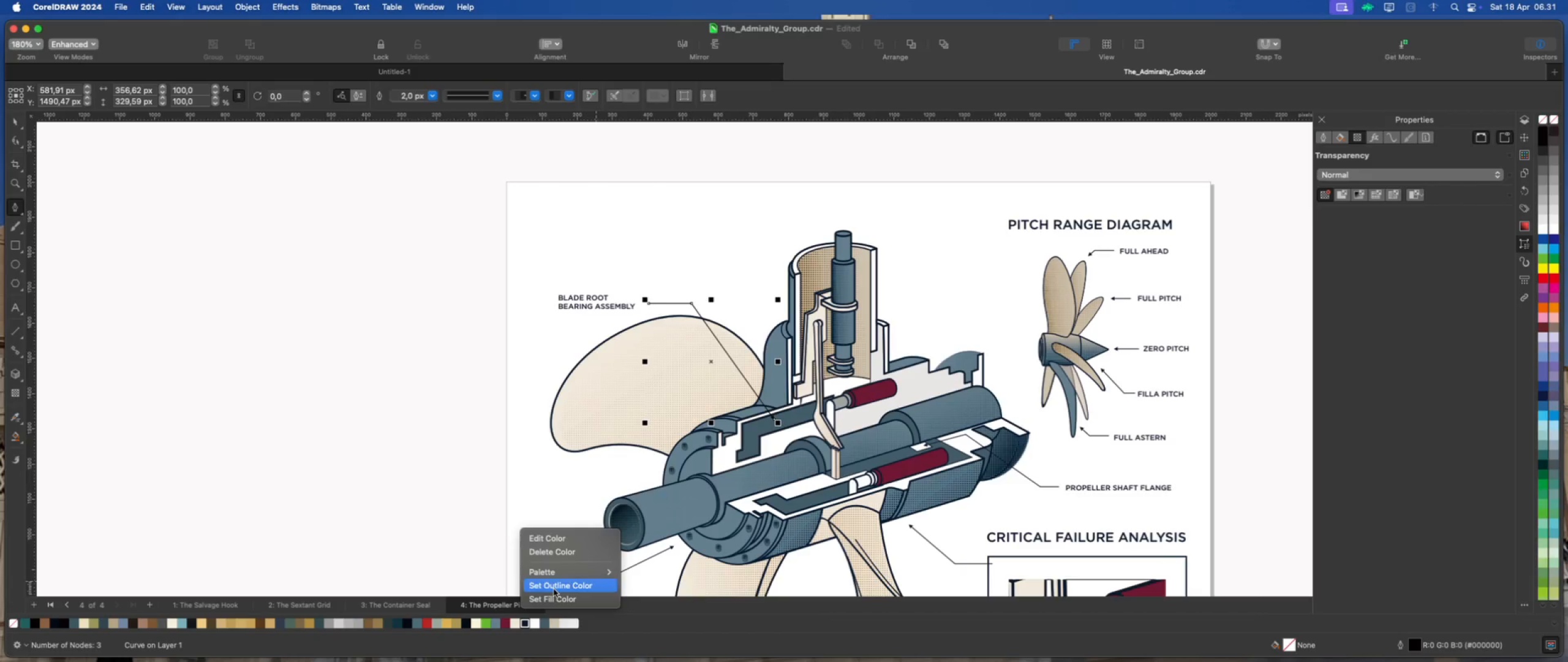 
left_click([554, 589])
 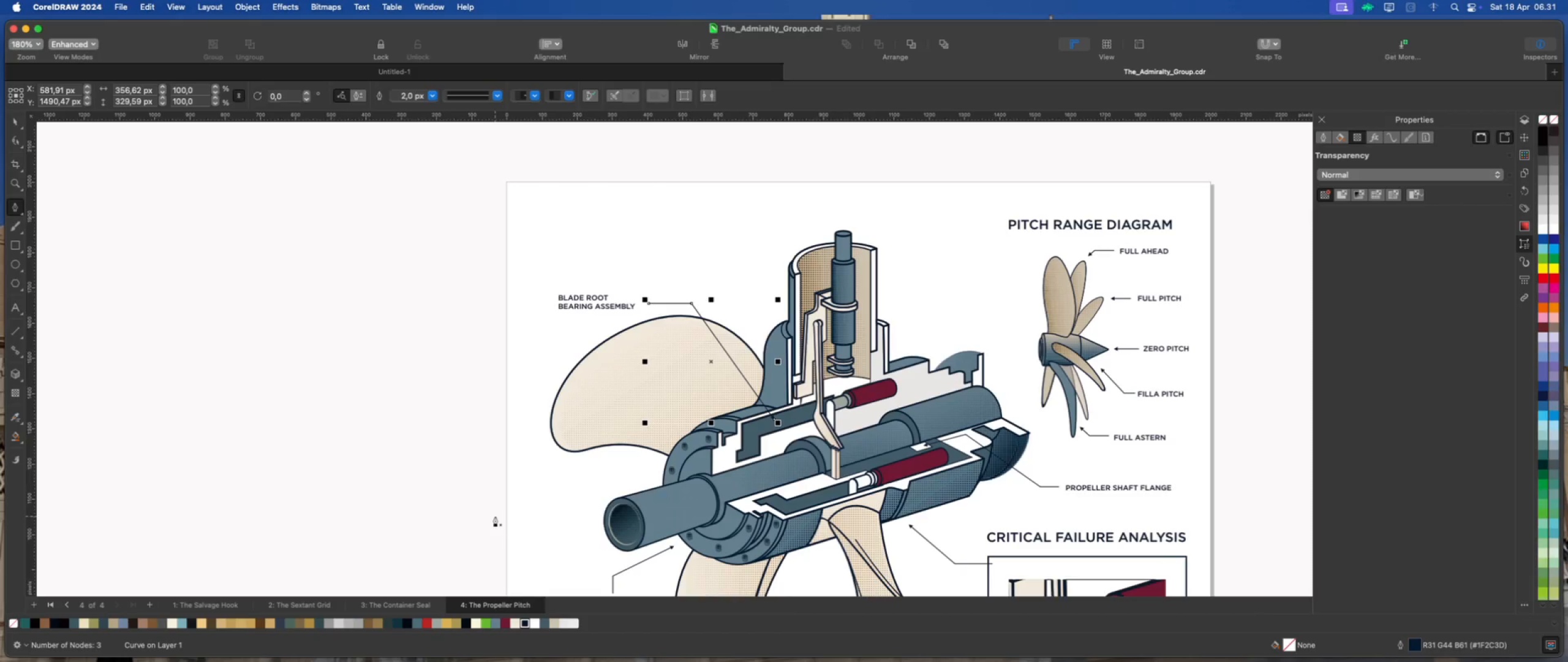 
key(Meta+S)
 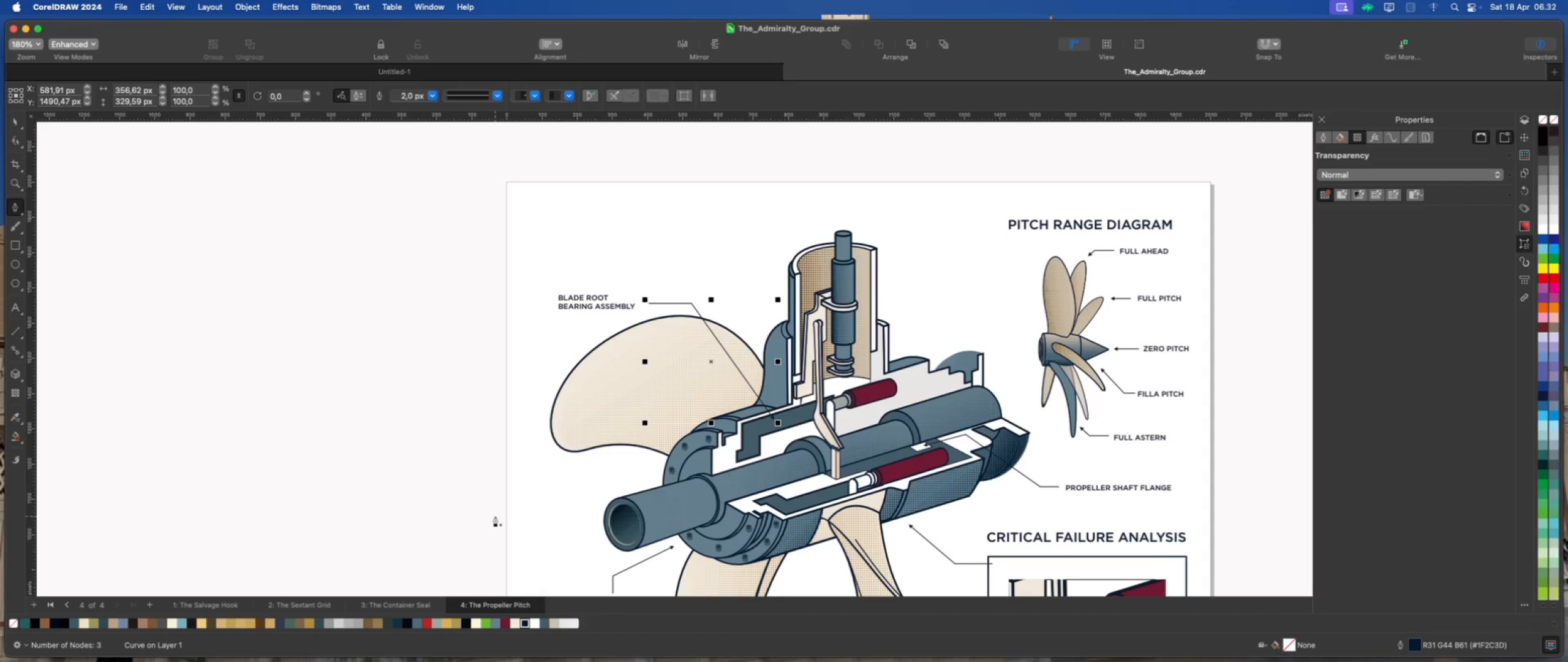 
wait(14.15)
 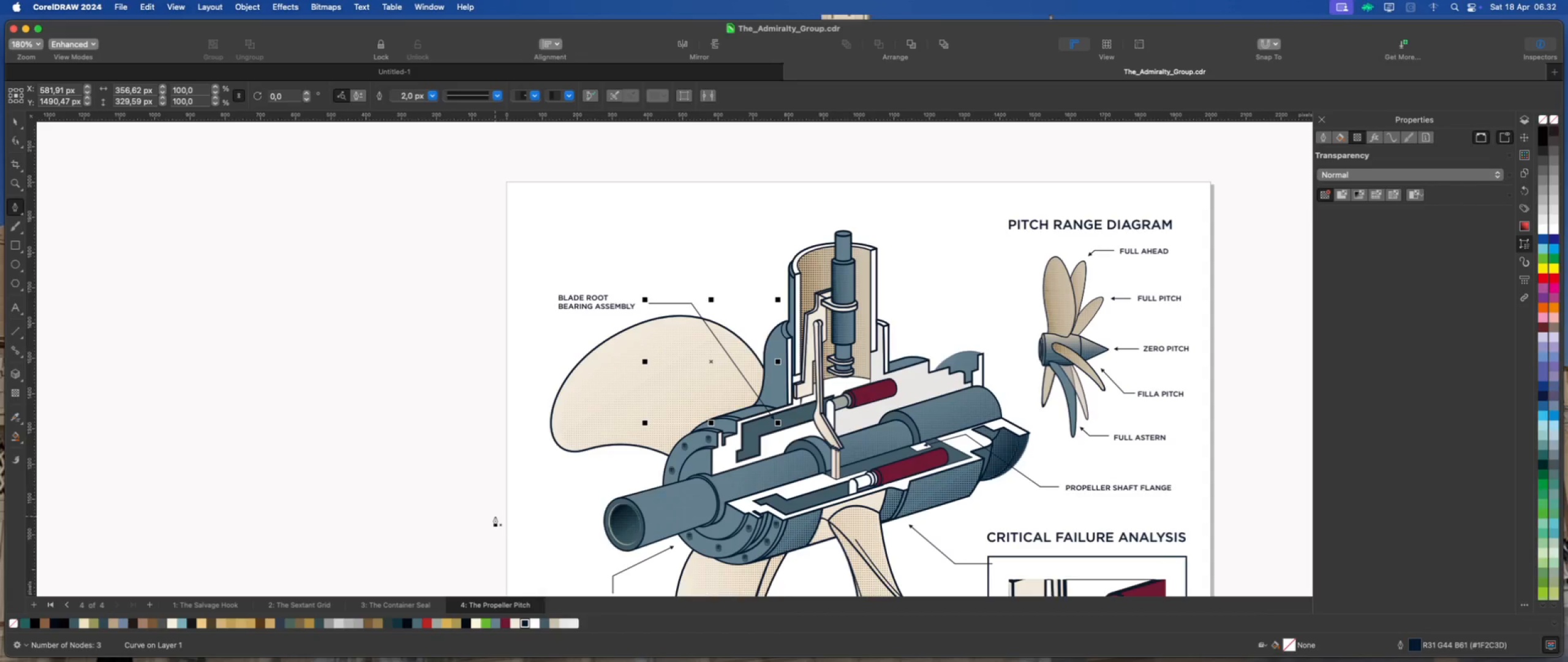 
left_click([17, 121])
 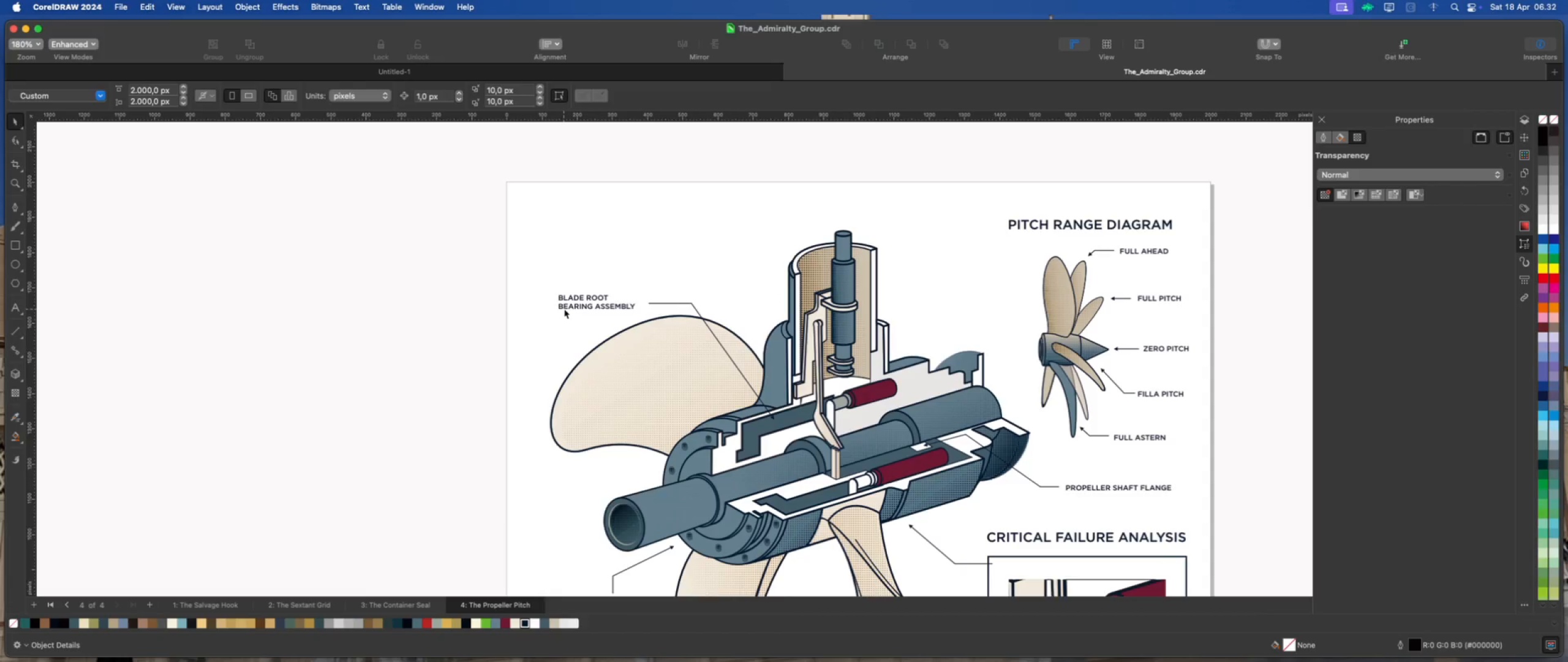 
left_click([564, 309])
 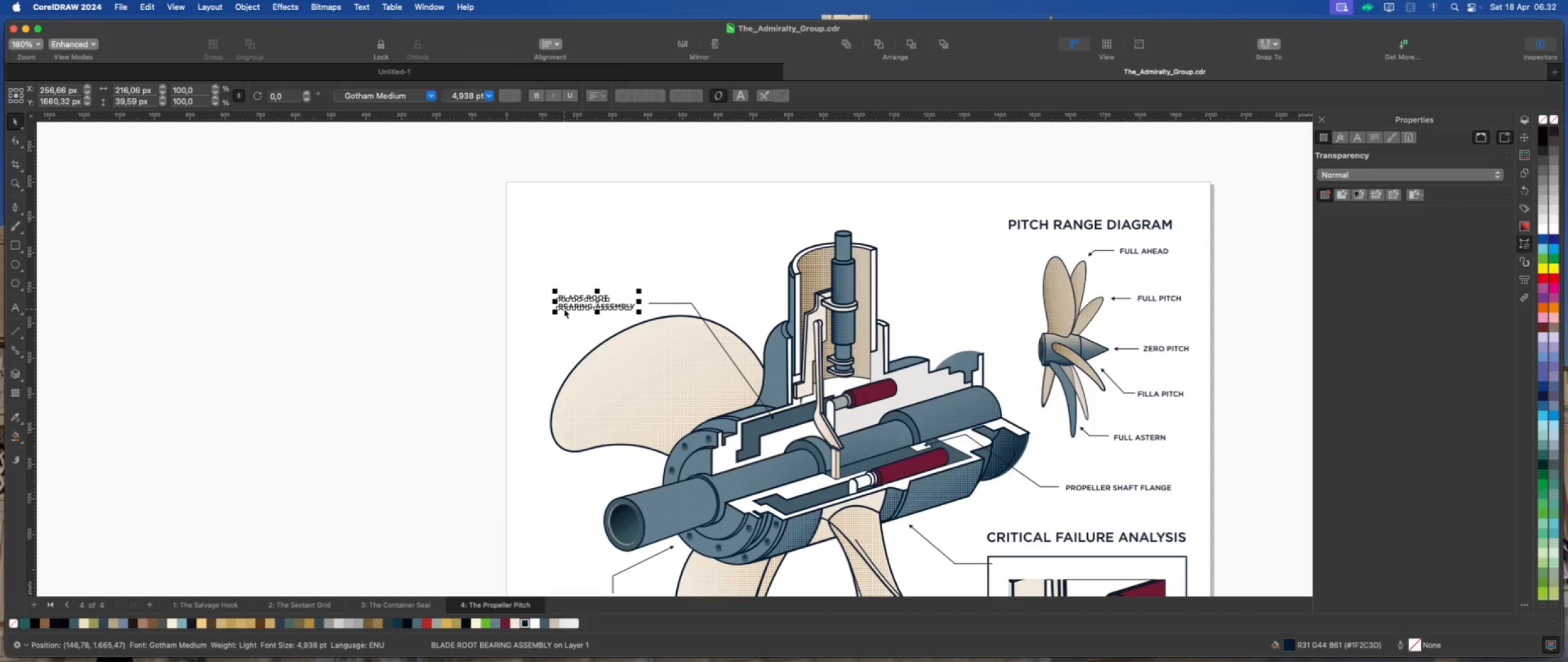 
key(Meta+D)
 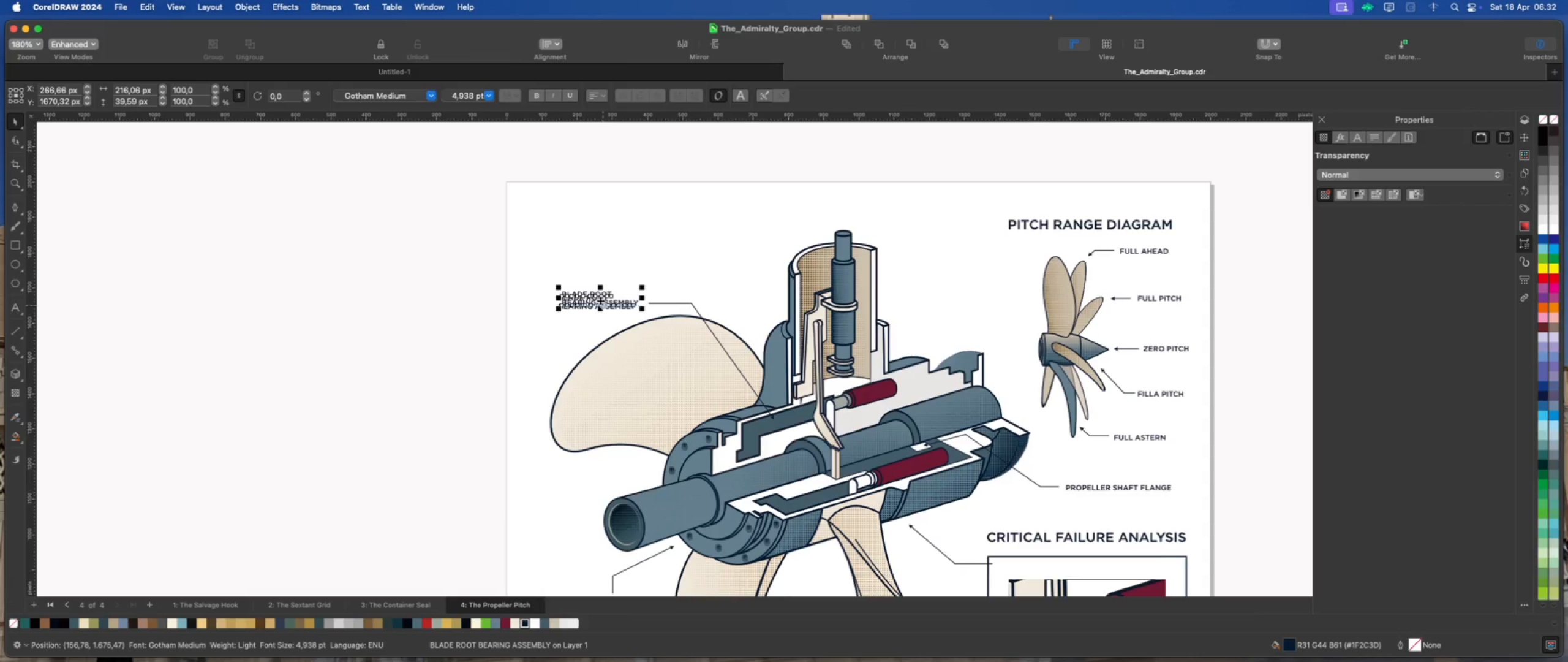 
left_click_drag(start_coordinate=[600, 300], to_coordinate=[606, 253])
 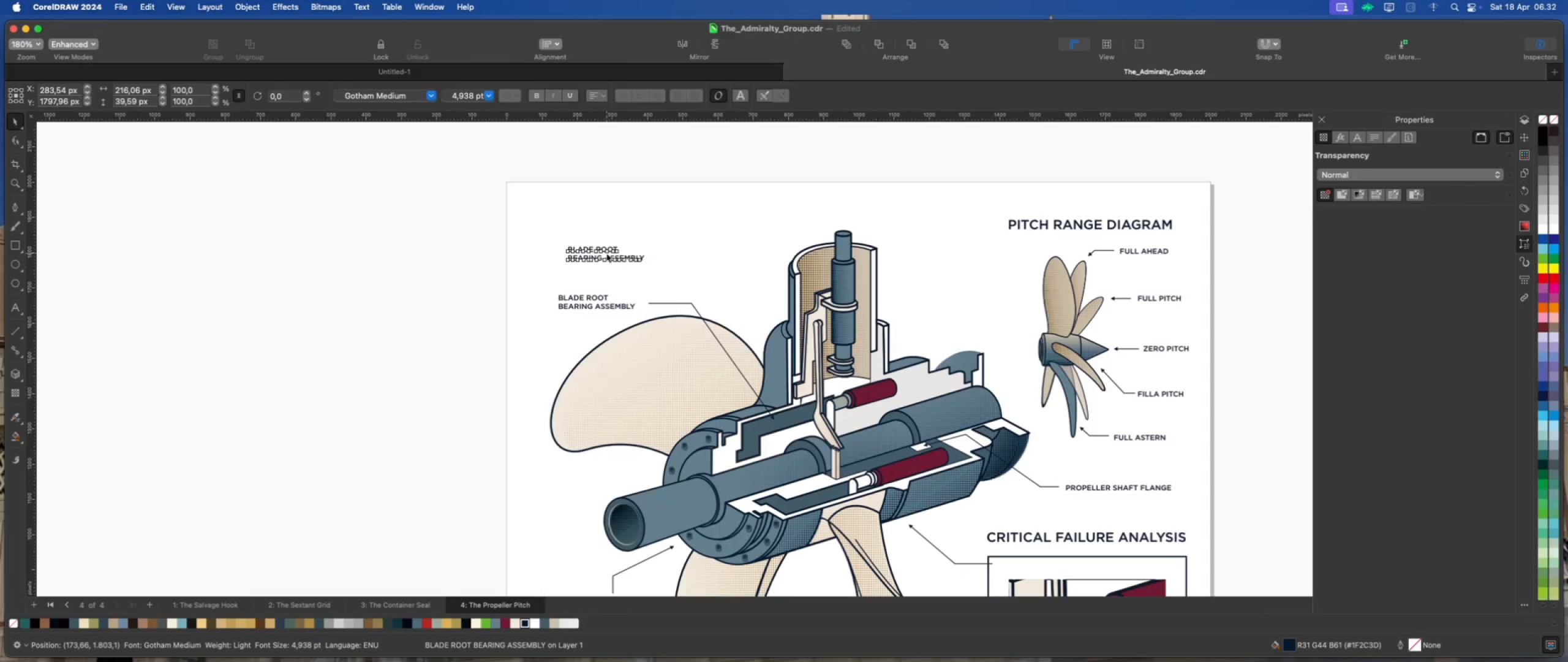 
left_click_drag(start_coordinate=[606, 253], to_coordinate=[599, 251])
 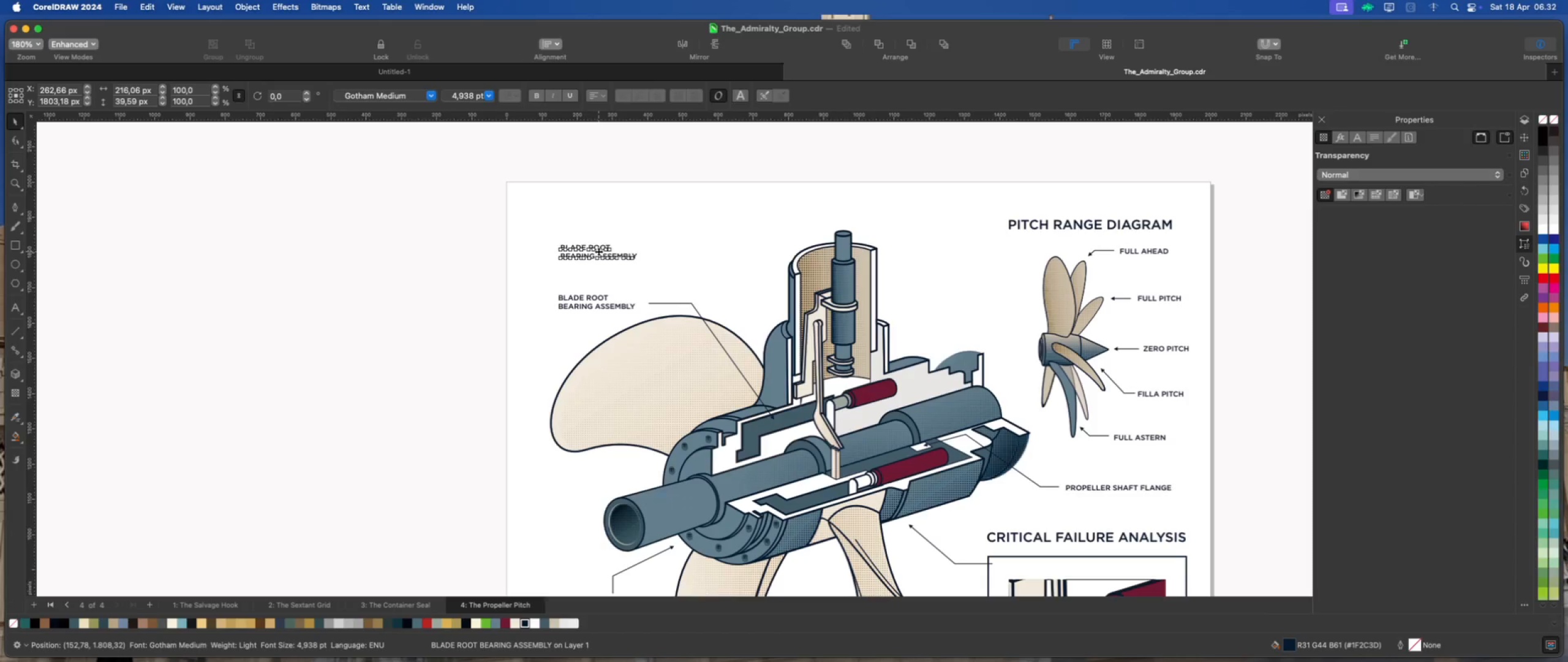 
left_click_drag(start_coordinate=[599, 251], to_coordinate=[596, 253])
 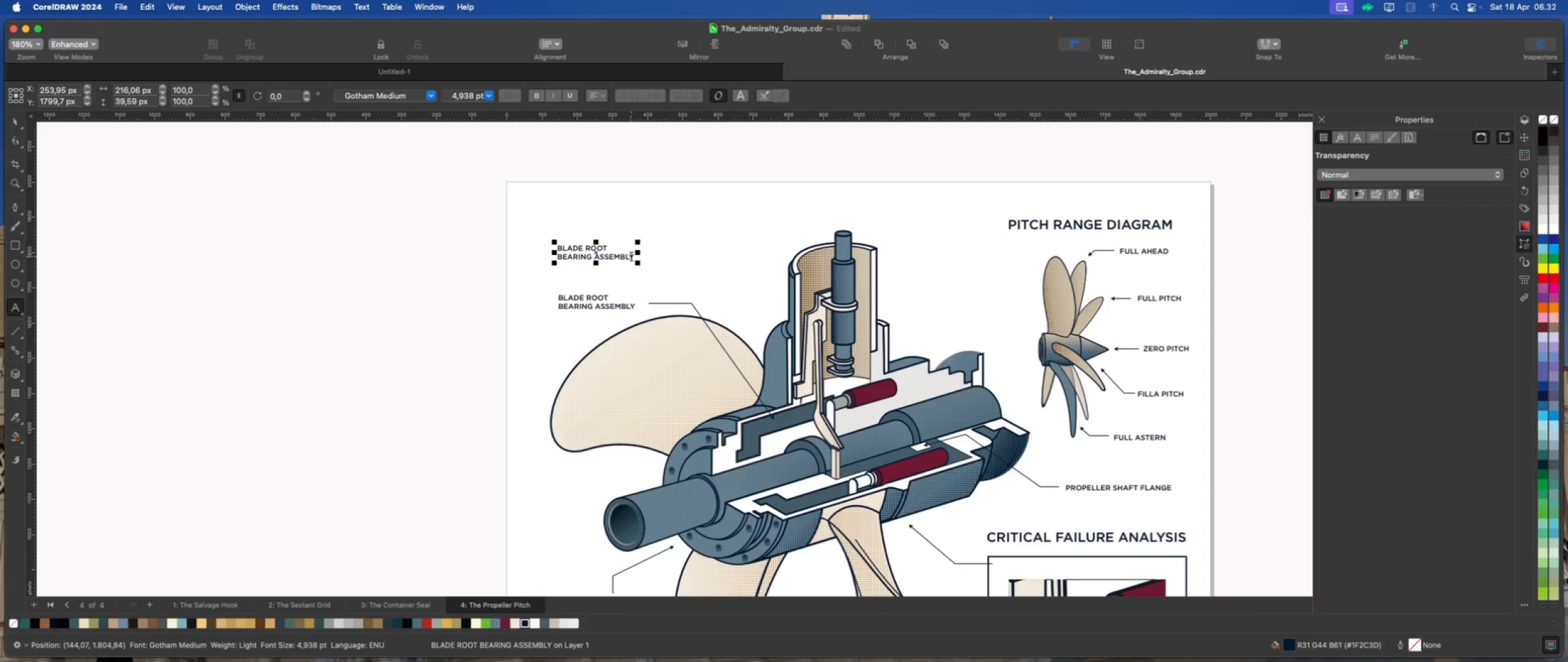 
left_click_drag(start_coordinate=[632, 256], to_coordinate=[549, 244])
 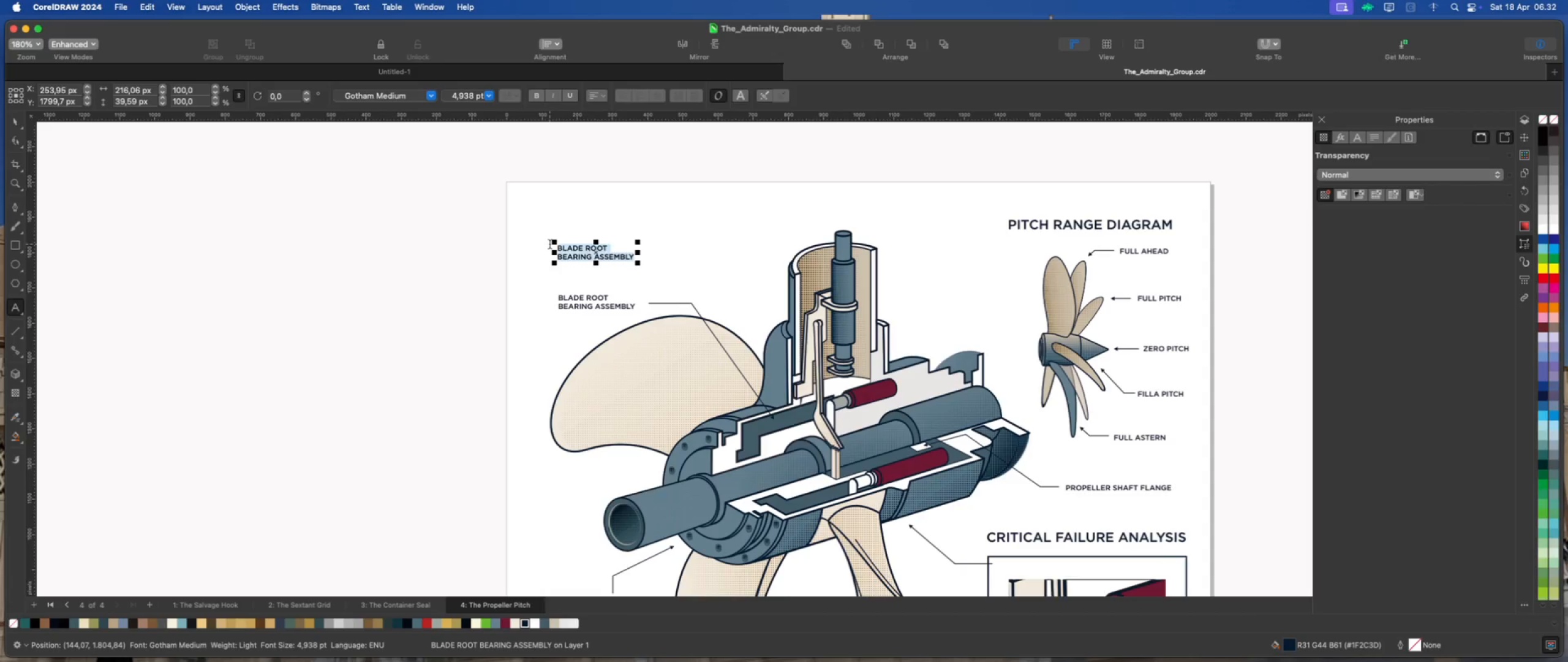 
type(controllable pitch)
 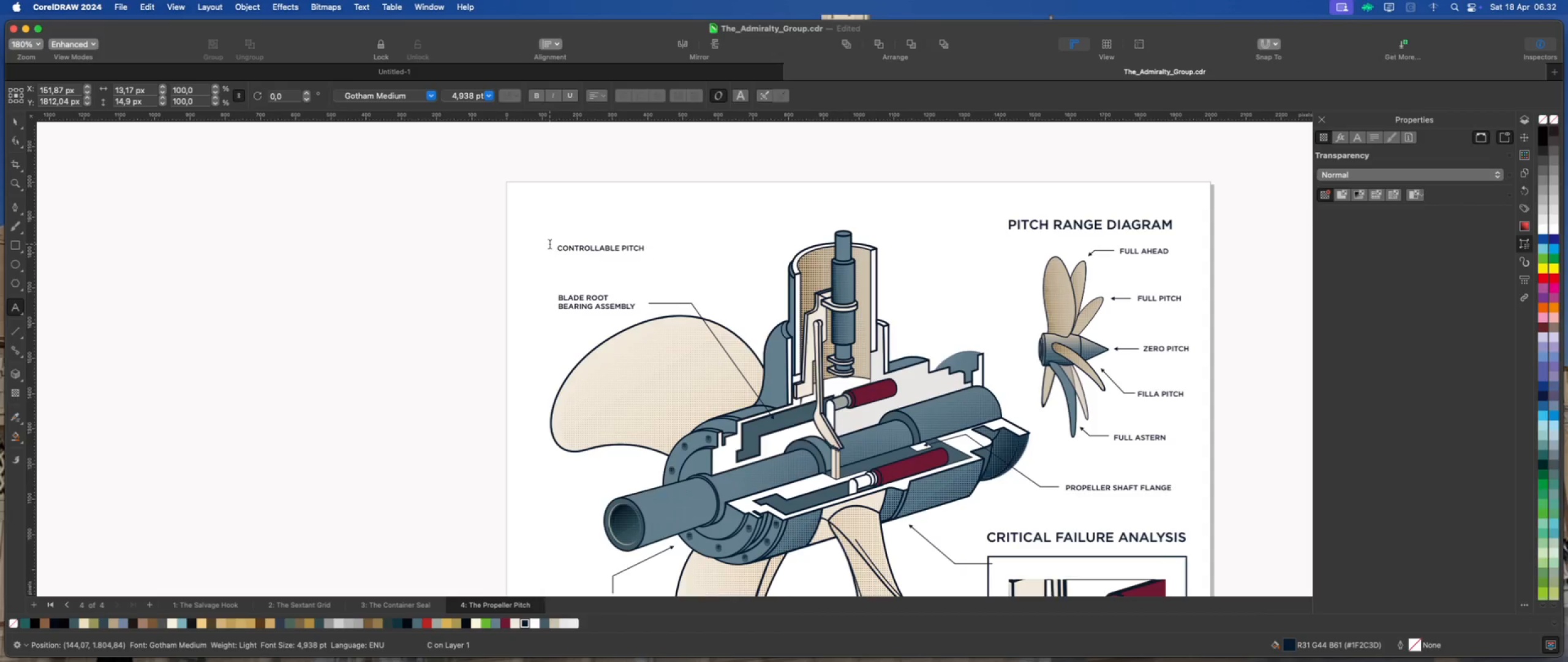 
key(Enter)
 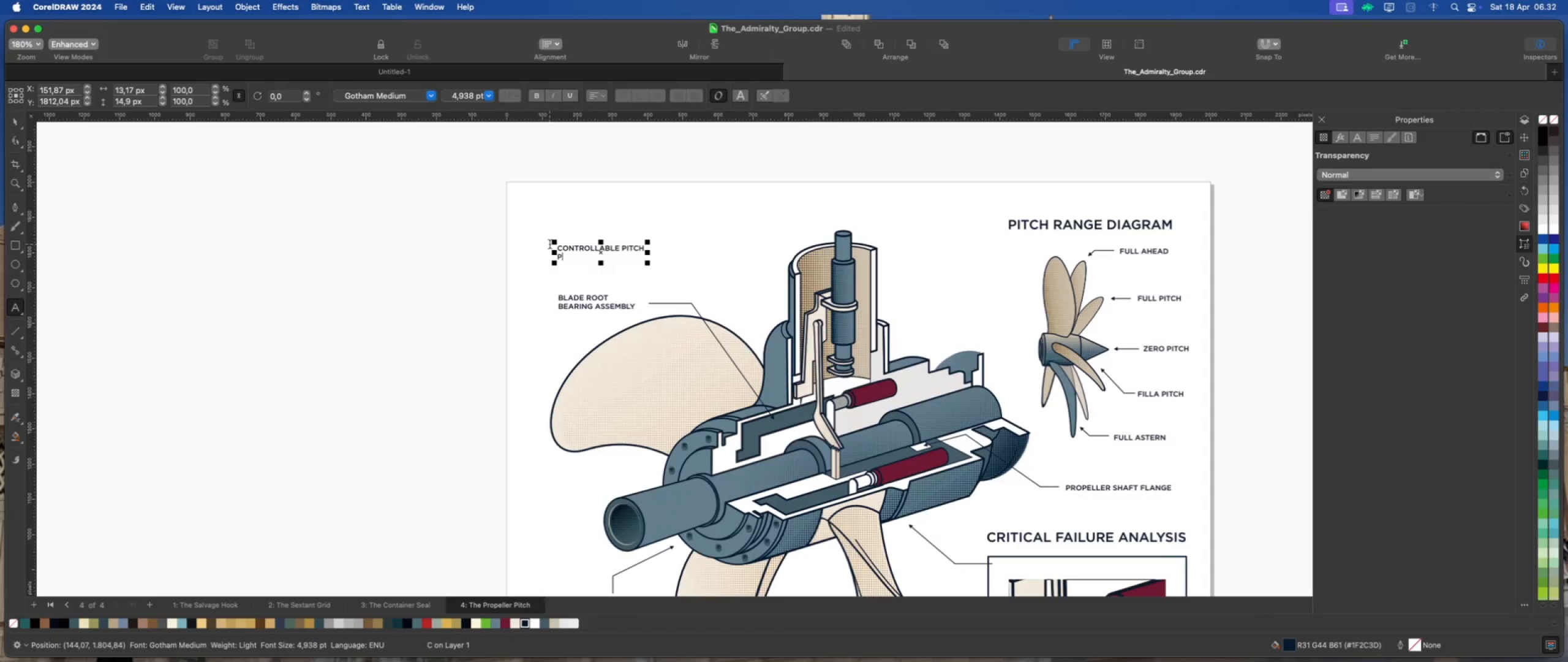 
type(propeller hub)
 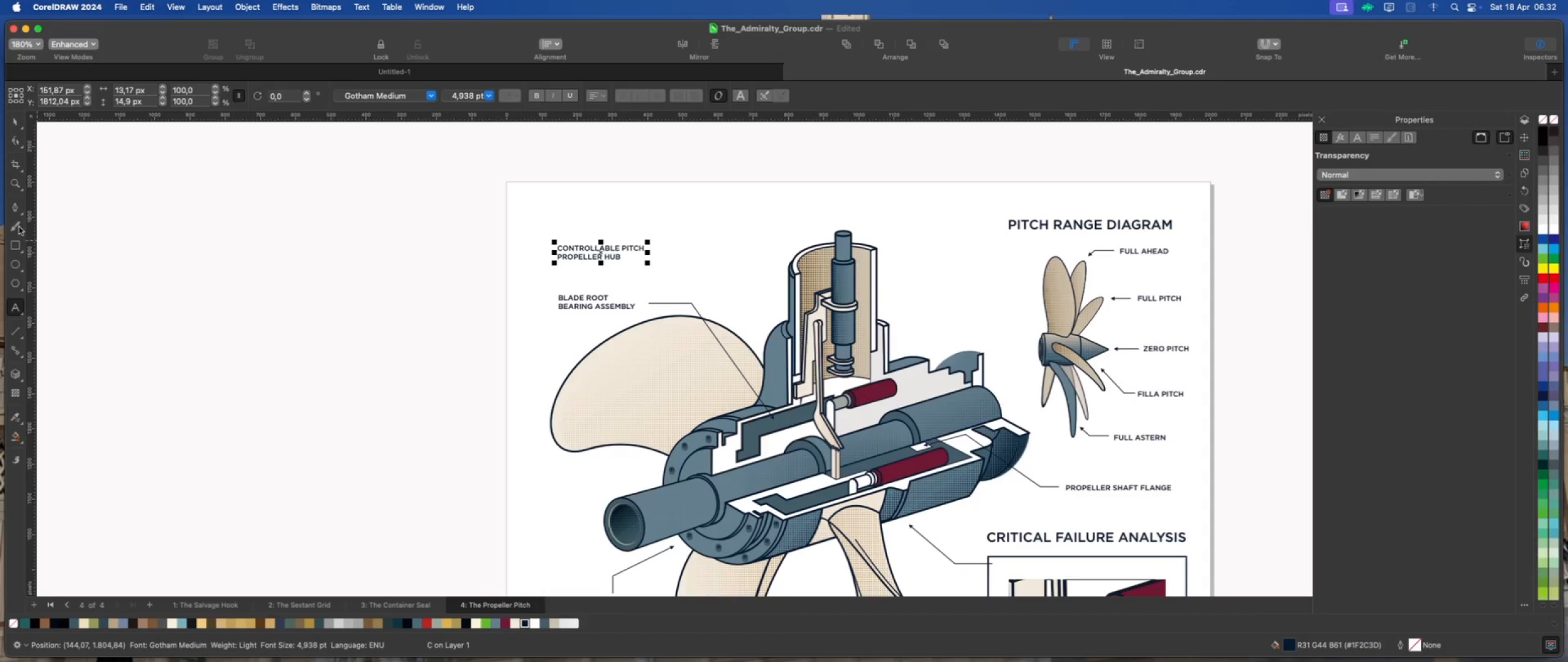 
left_click([16, 211])
 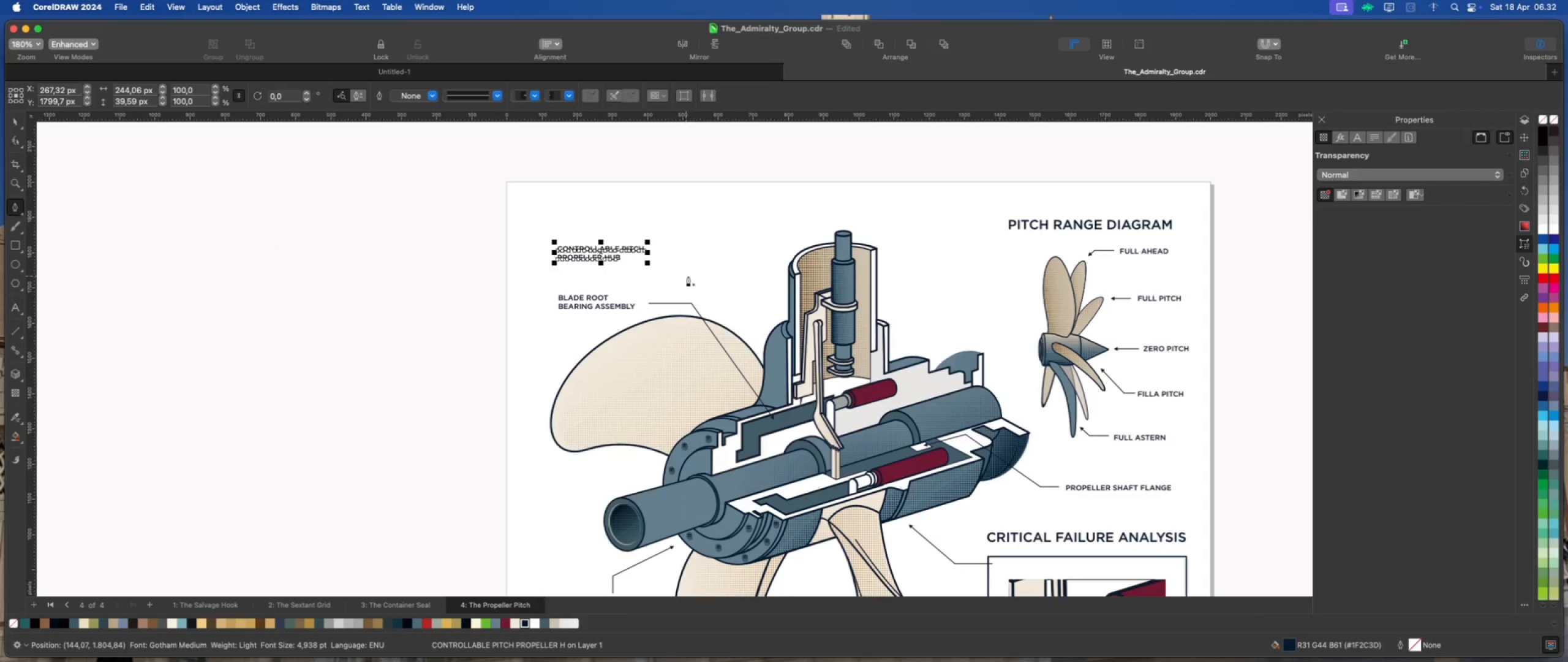 
scroll: coordinate [693, 275], scroll_direction: up, amount: 1.0
 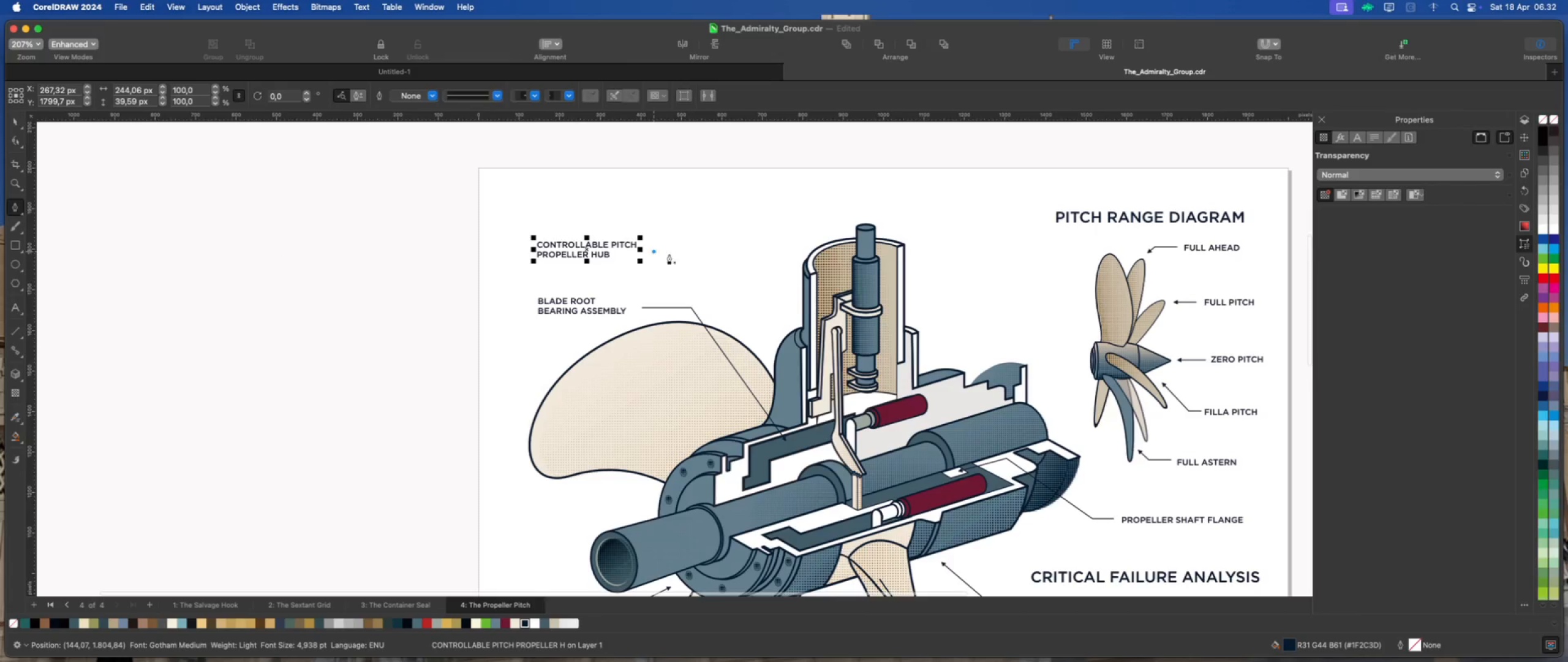 
hold_key(key=ShiftLeft, duration=0.88)
left_click([712, 254])
 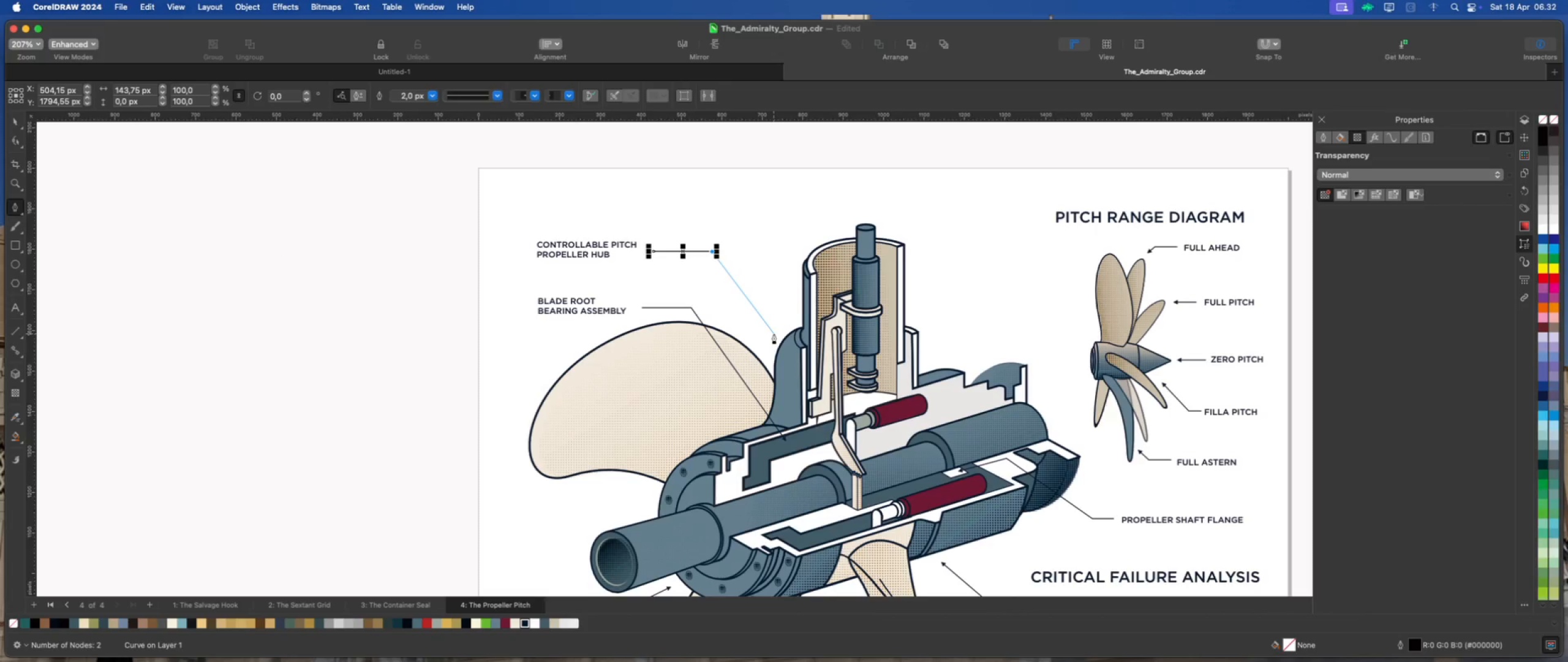 
left_click([774, 333])
 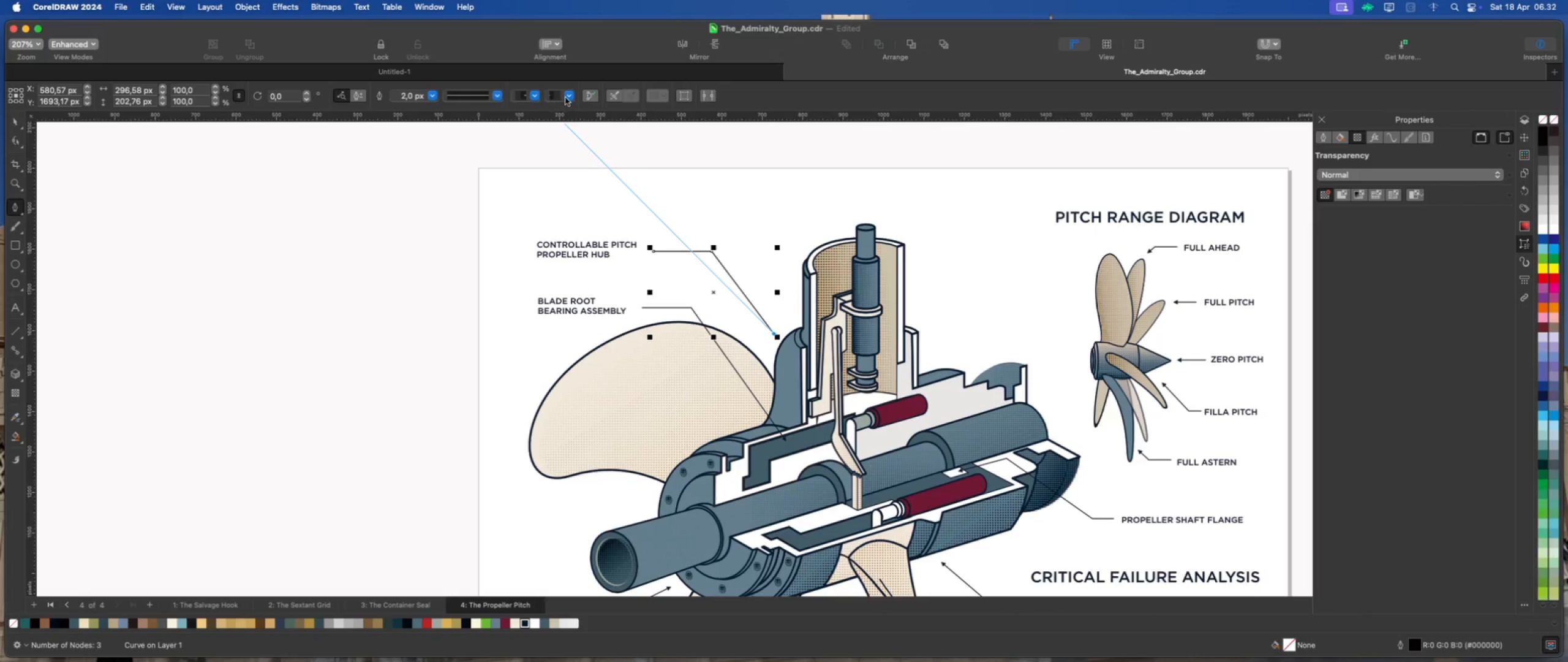 
left_click([567, 97])
 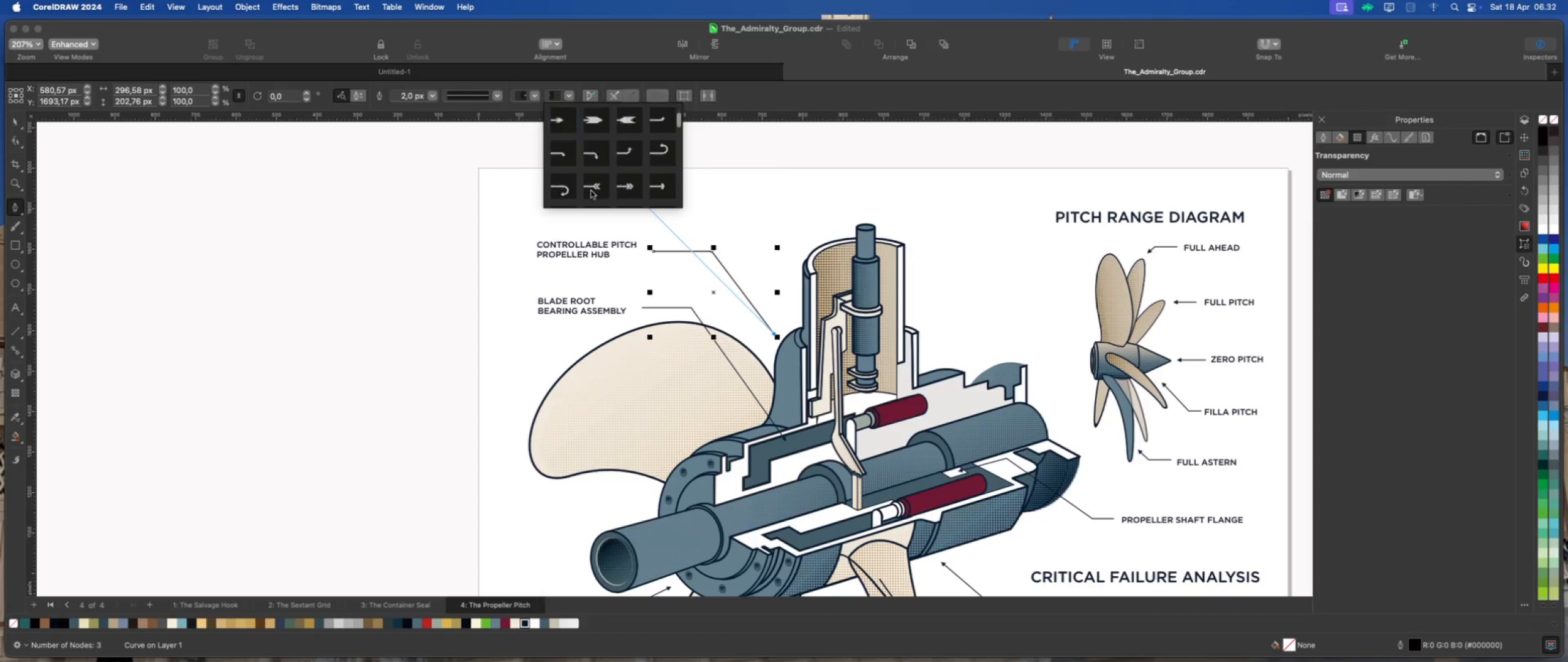 
left_click([560, 188])
 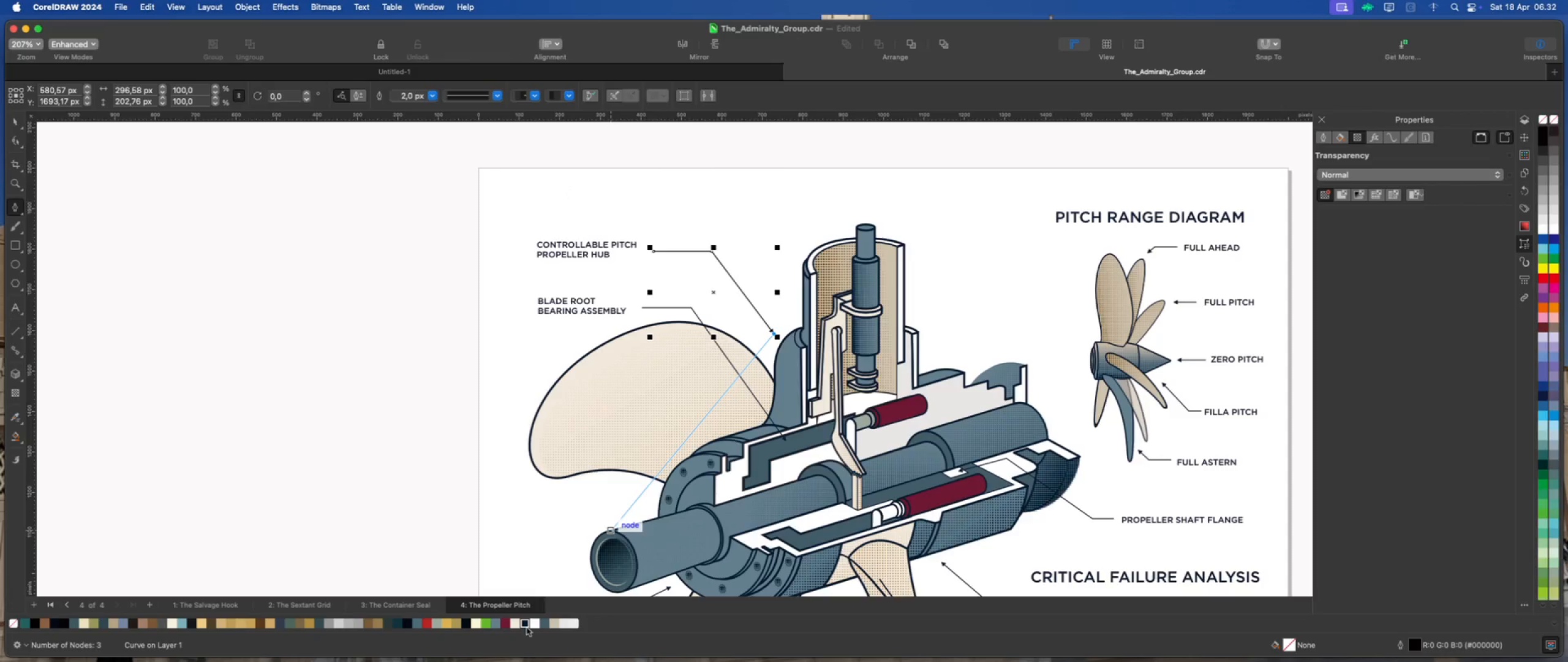 
scroll: coordinate [573, 185], scroll_direction: down, amount: 125.0
 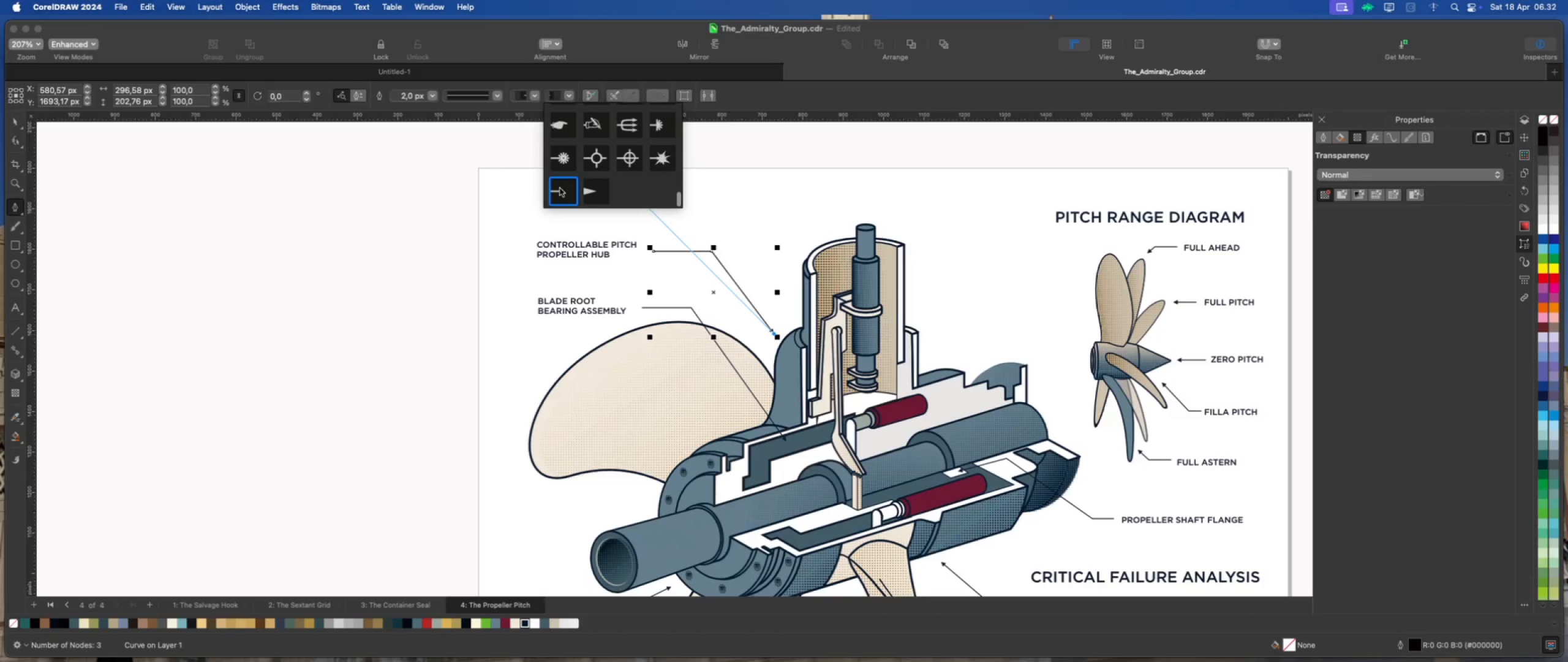 
right_click([525, 623])
 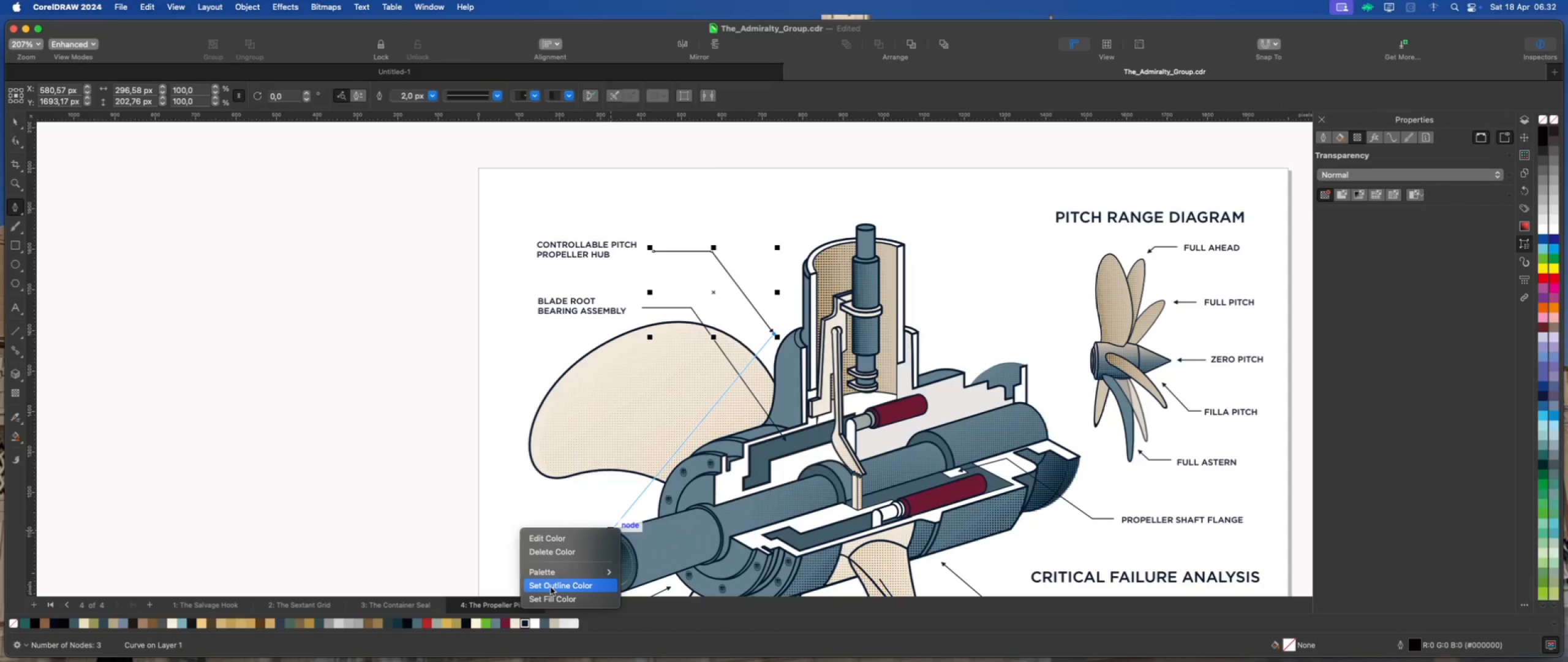 
left_click([551, 587])
 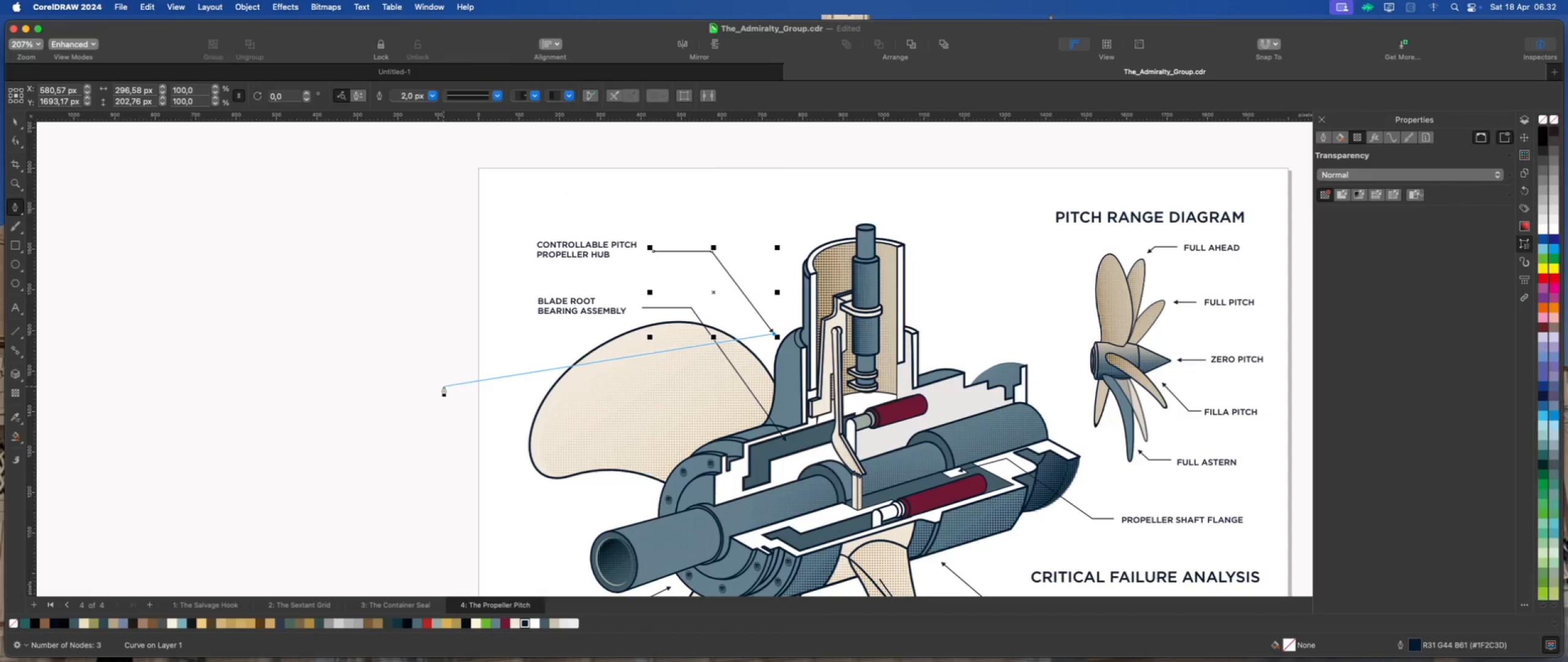 
key(Escape)
 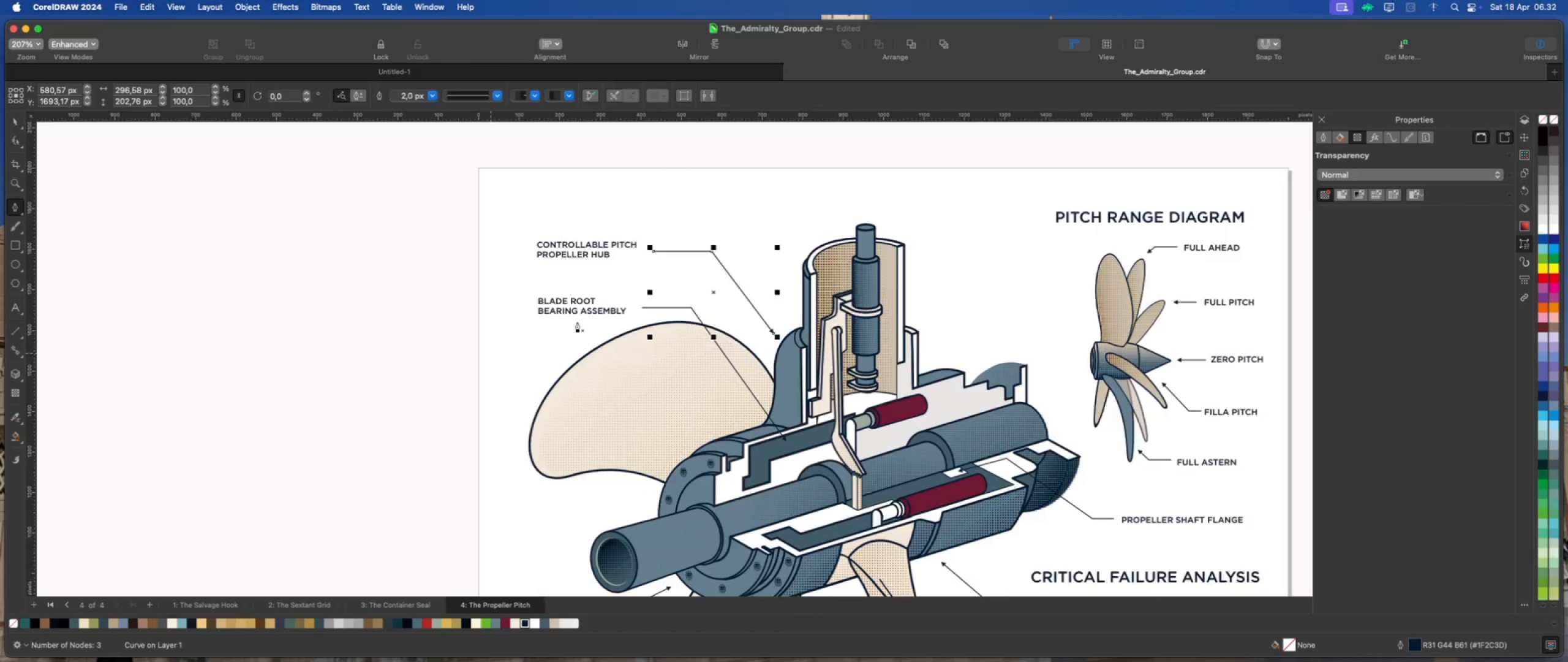 
scroll: coordinate [577, 322], scroll_direction: down, amount: 2.0
 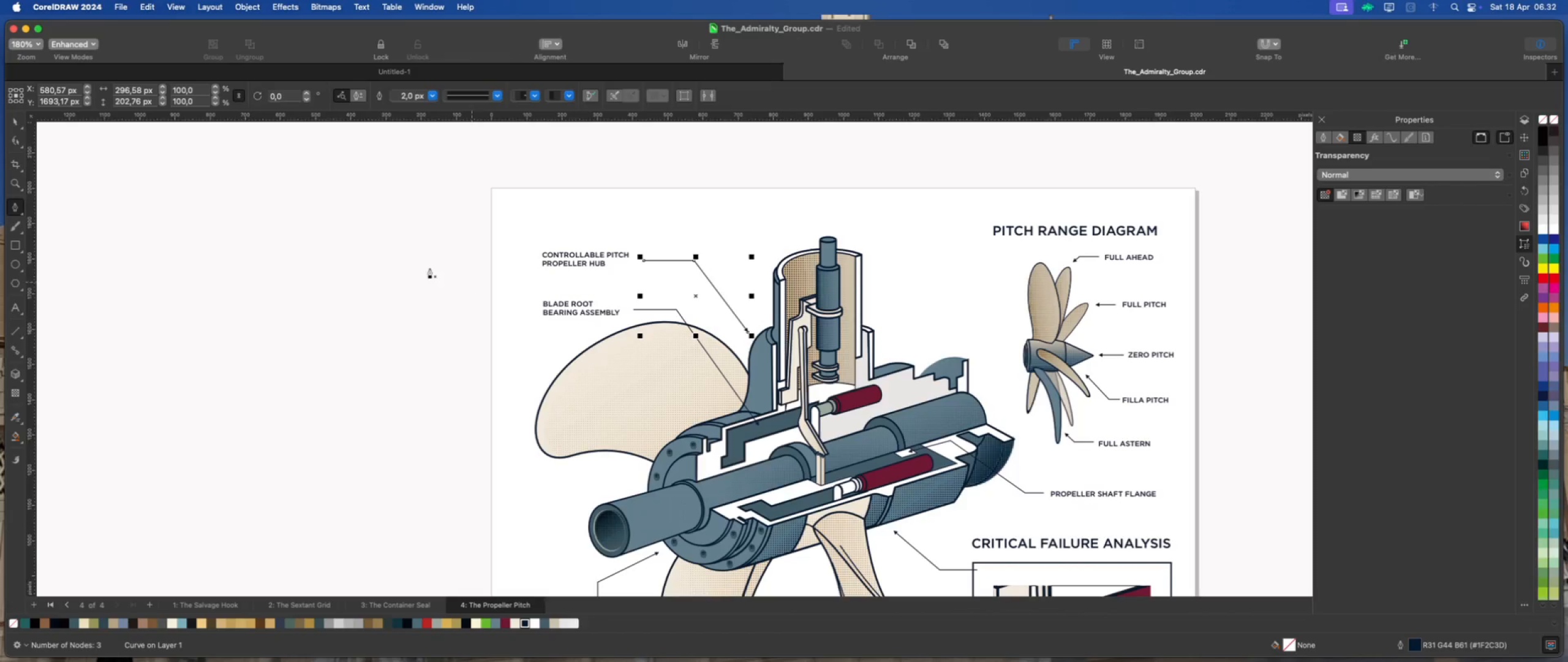 
left_click([14, 121])
 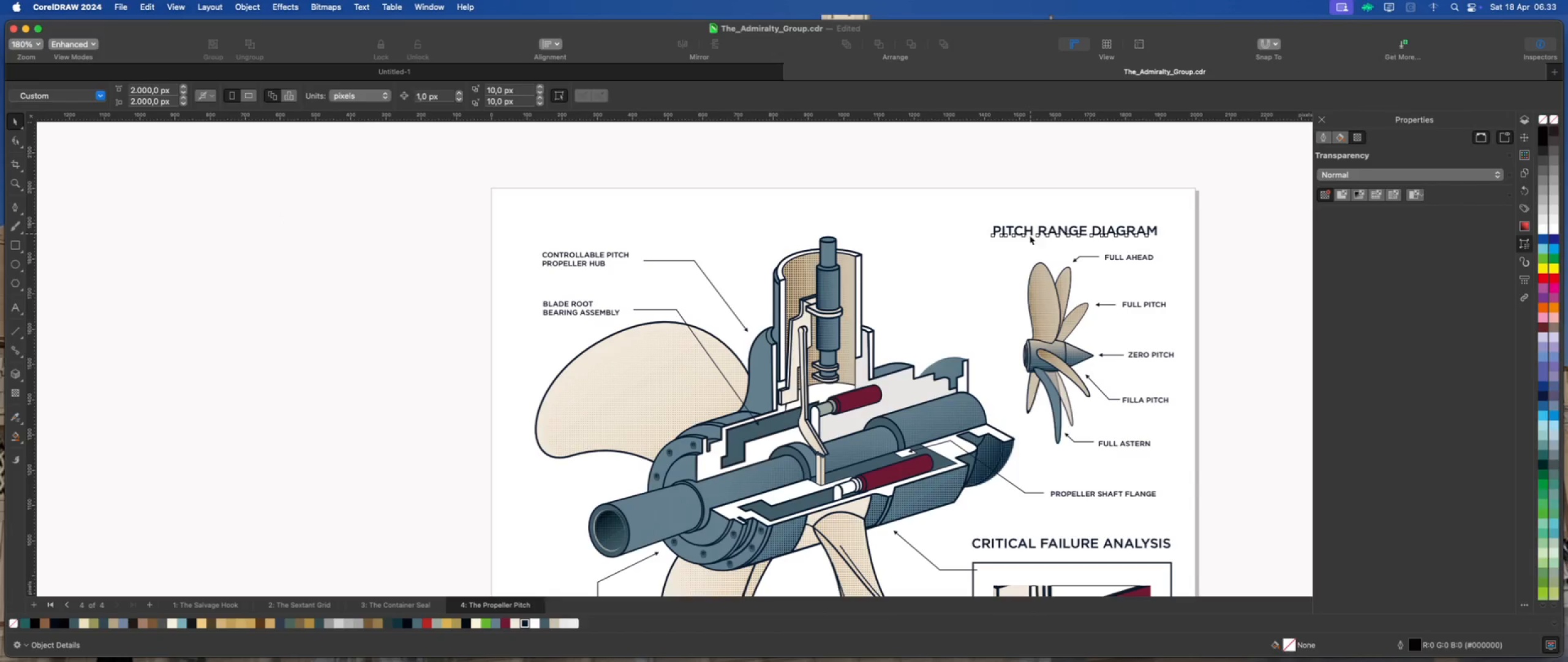 
key(Meta+D)
 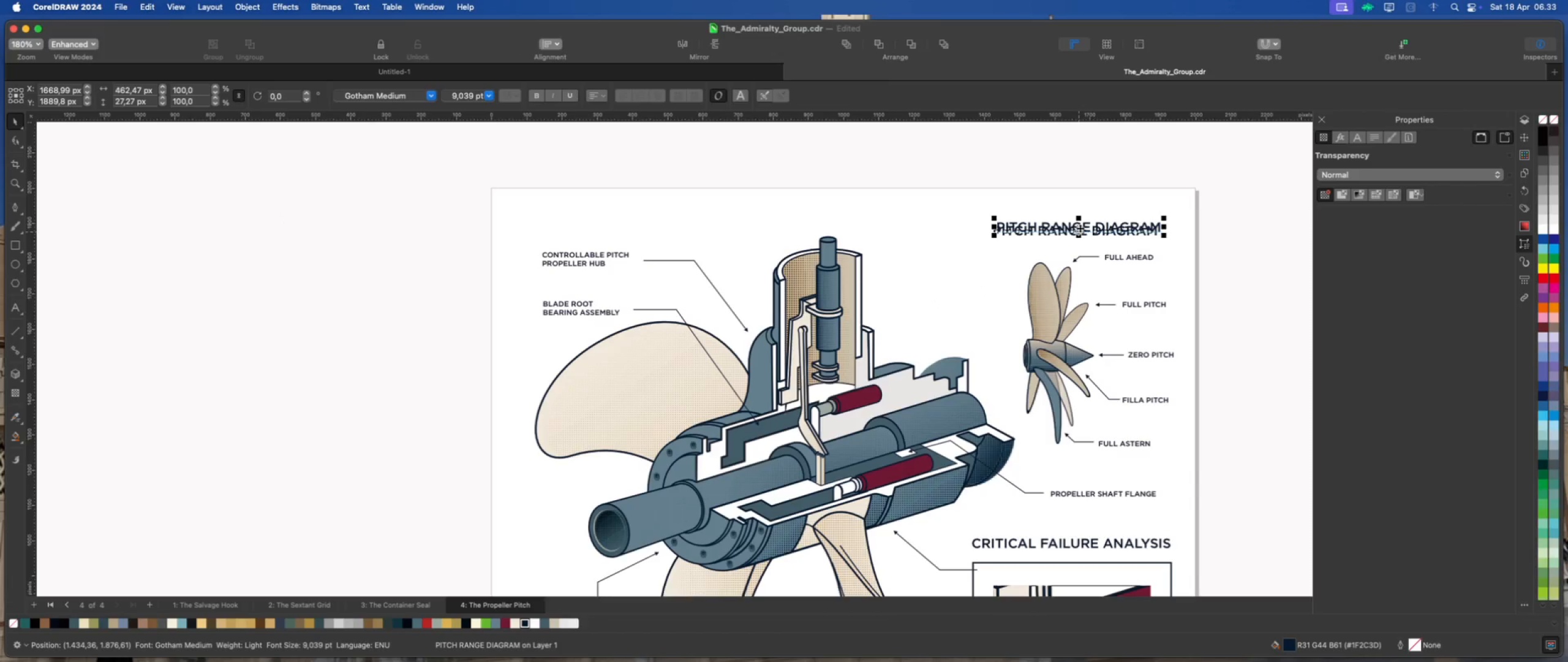 
left_click_drag(start_coordinate=[1080, 228], to_coordinate=[624, 215])
 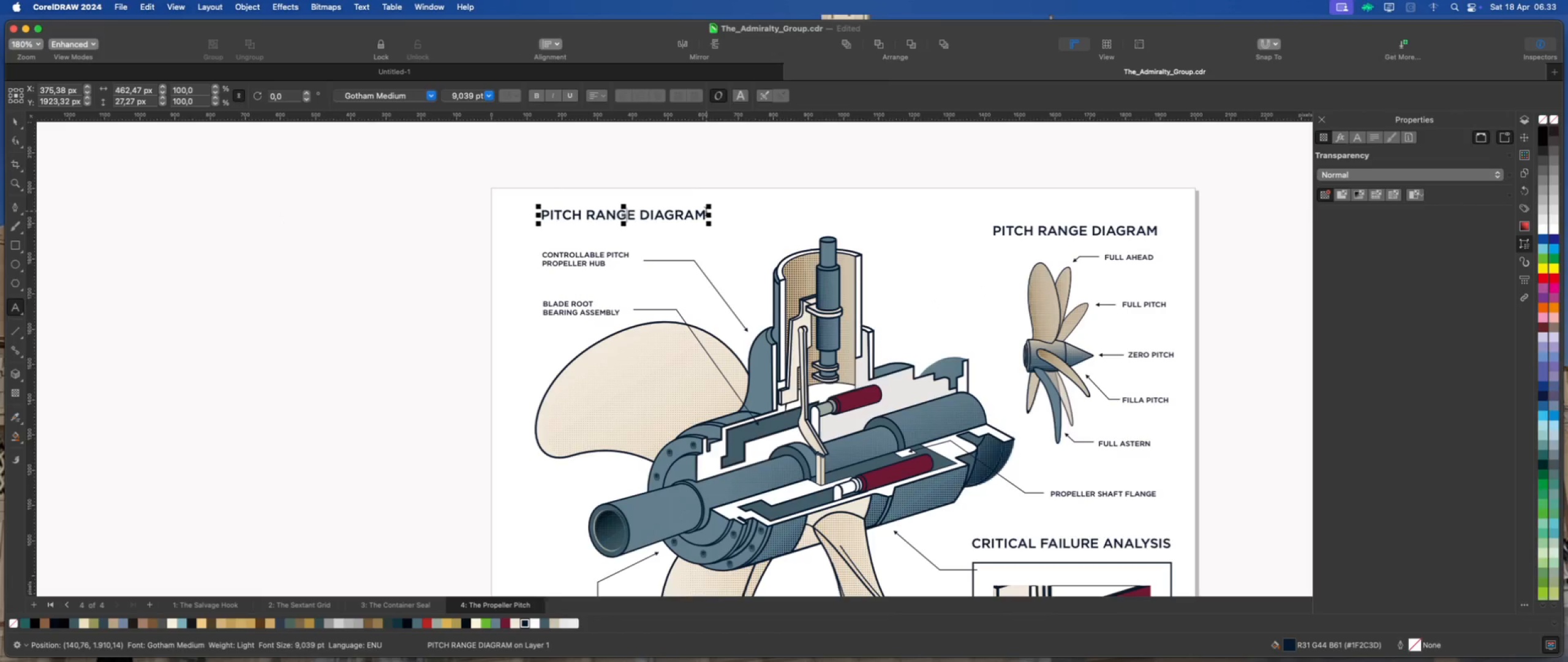 
left_click_drag(start_coordinate=[703, 212], to_coordinate=[545, 213])
 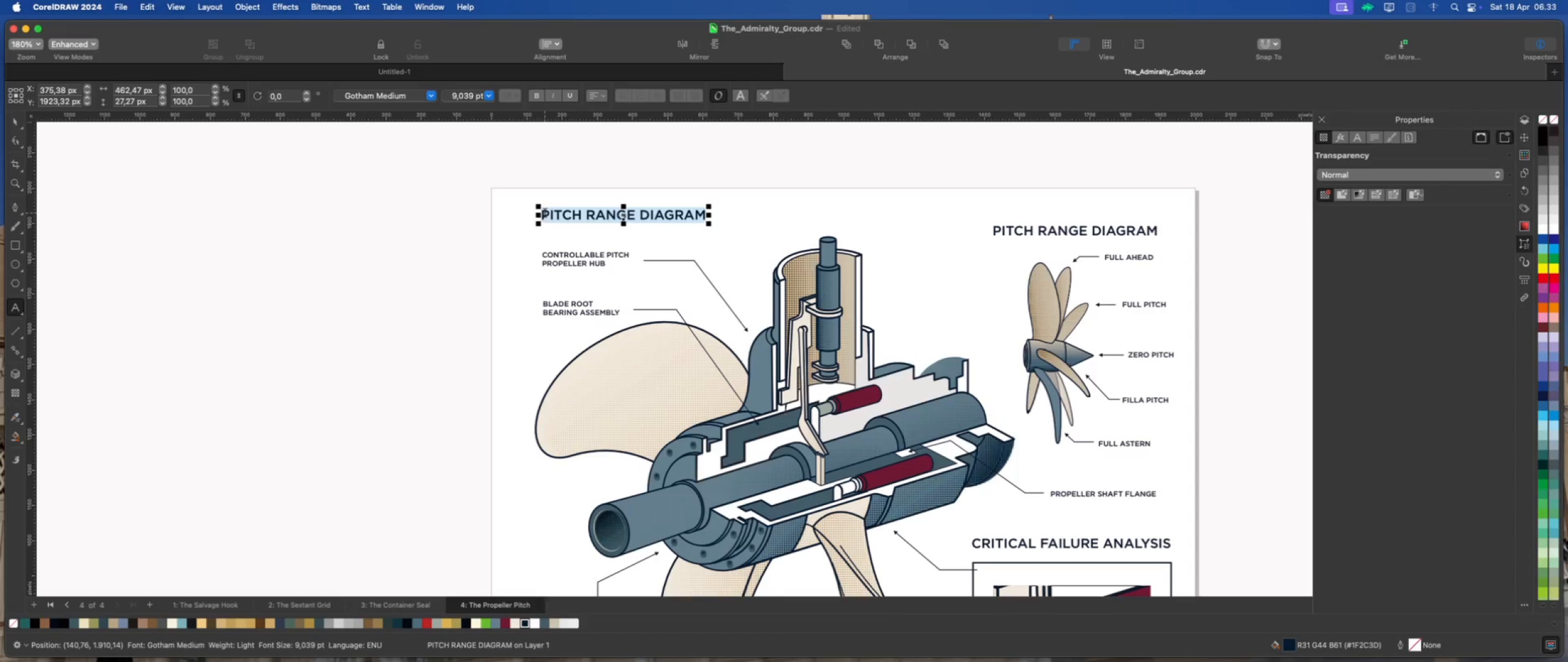 
type(case ref: maritime litigation no. 2023-0491)
 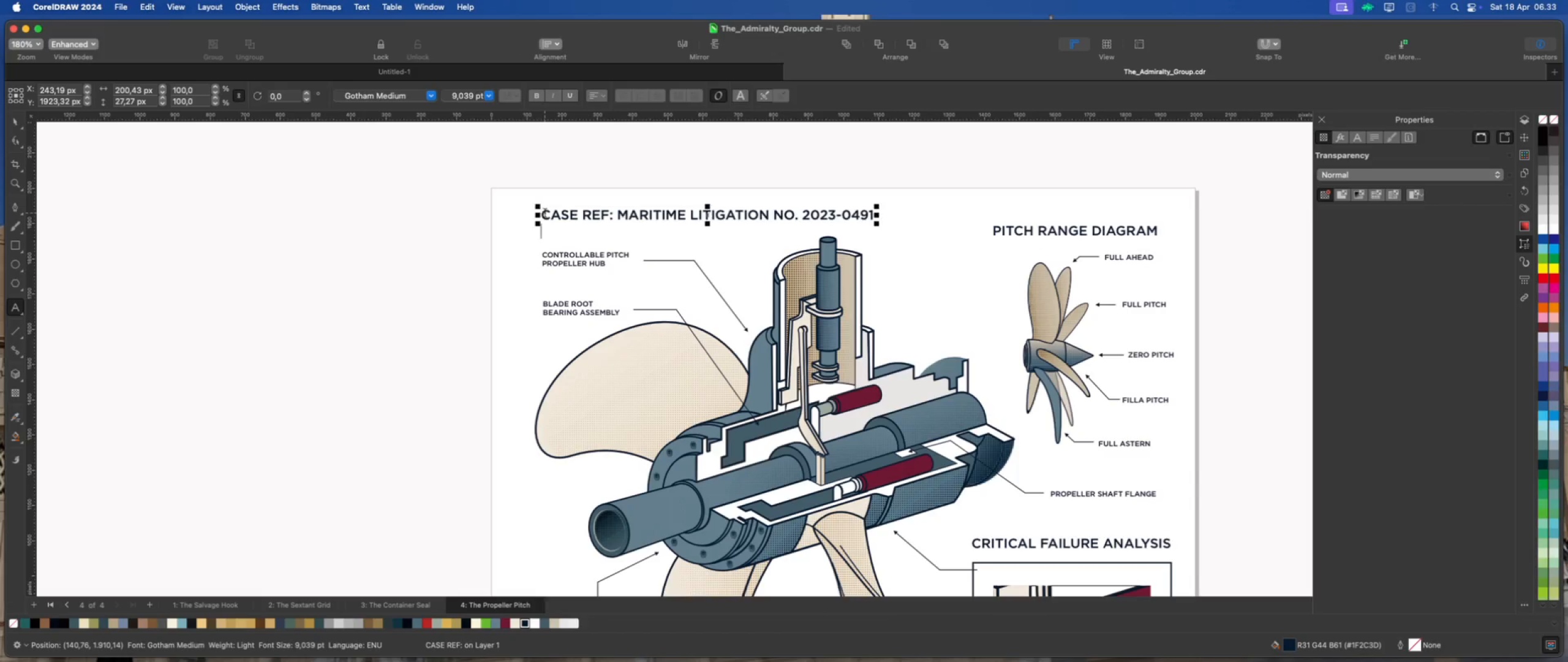 
key(Enter)
 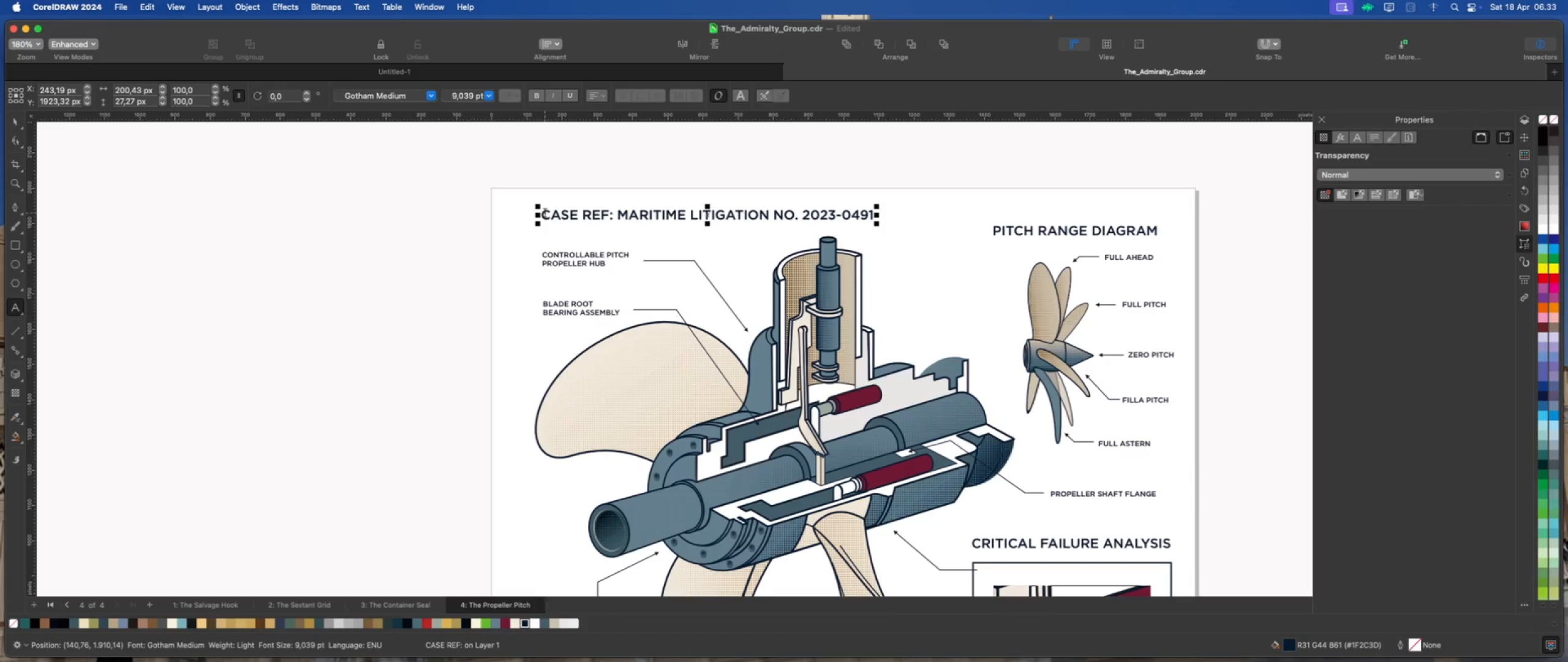 
type(date: oct 2023)
 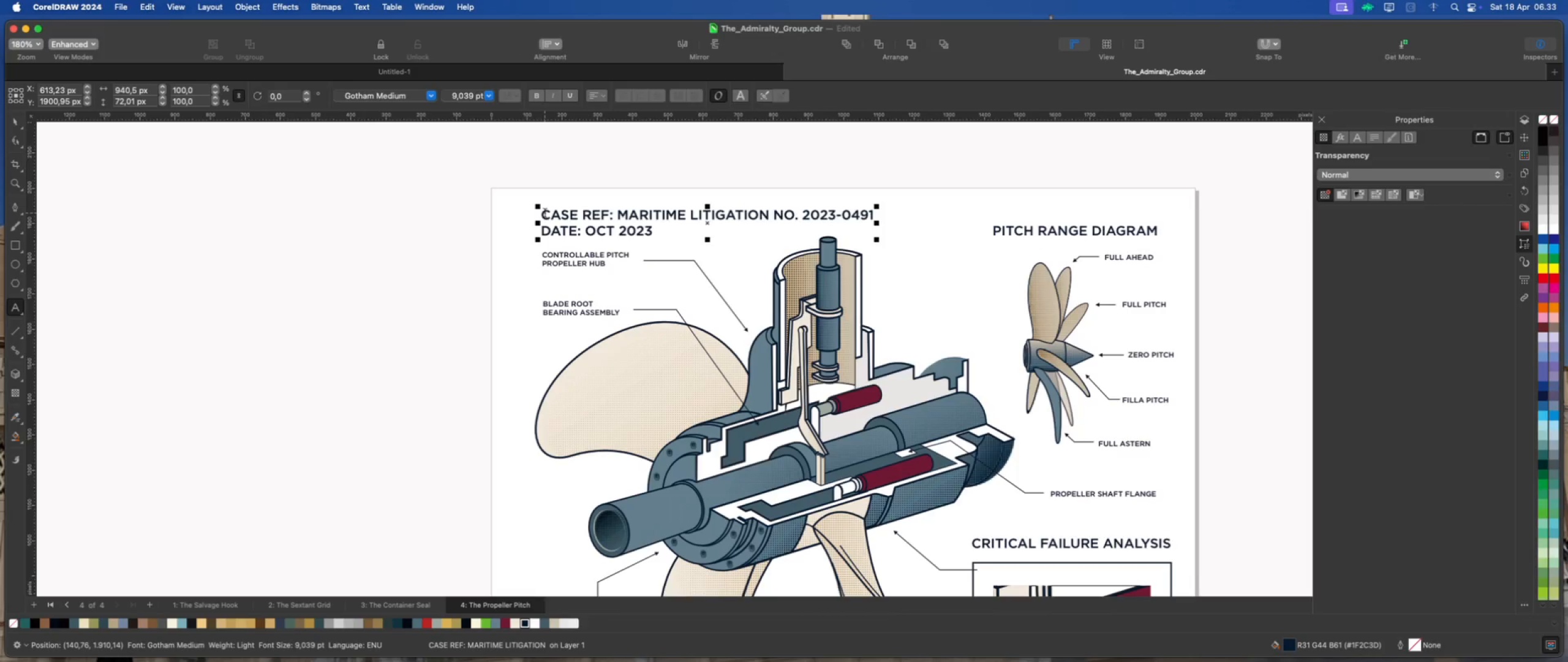 
double_click([204, 188])
 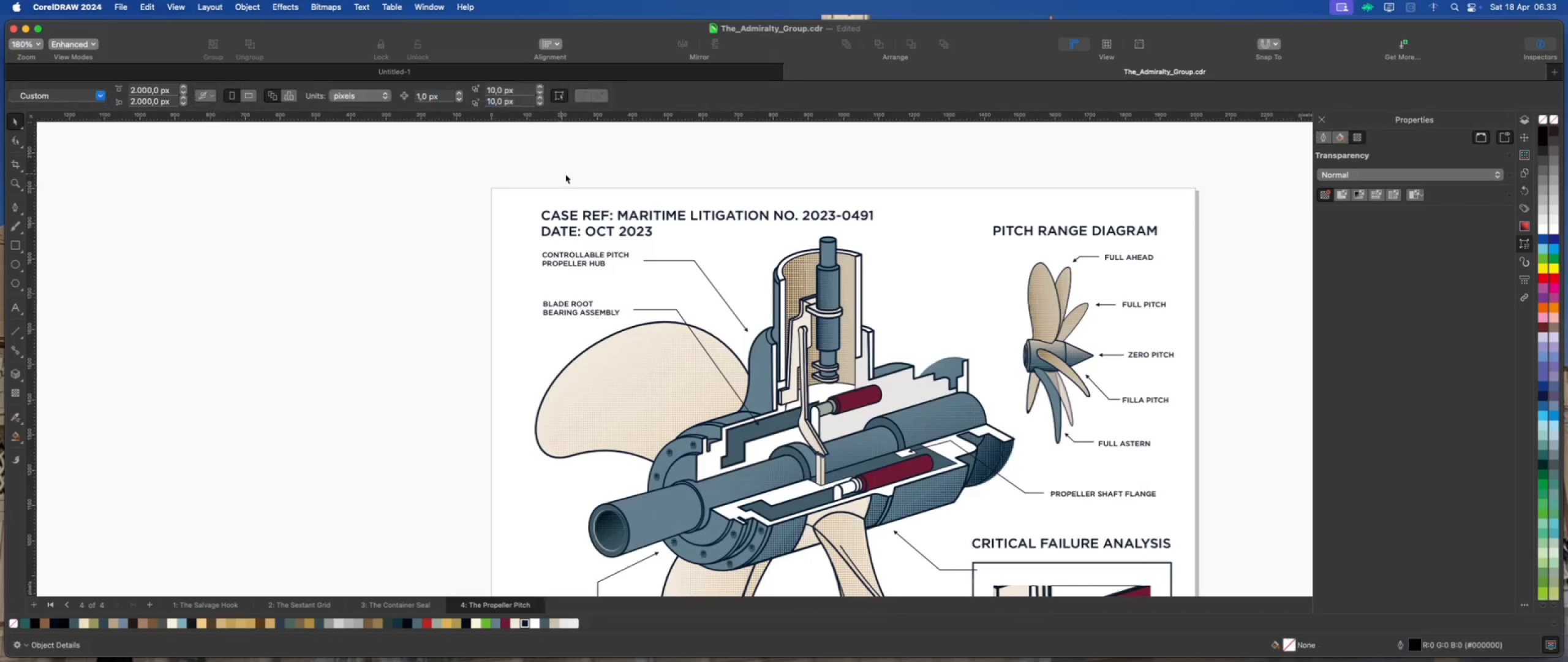 
scroll: coordinate [578, 174], scroll_direction: down, amount: 5.0
 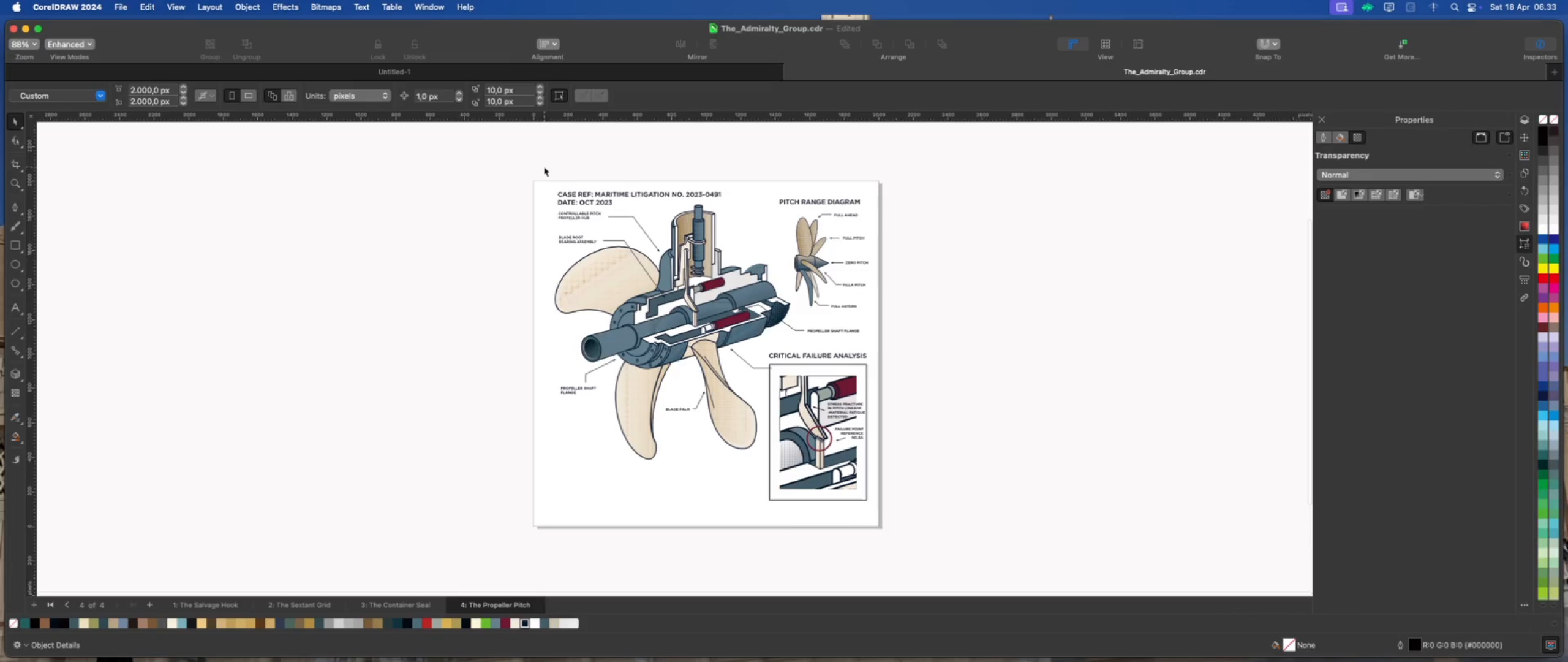 
left_click_drag(start_coordinate=[543, 167], to_coordinate=[906, 510])
 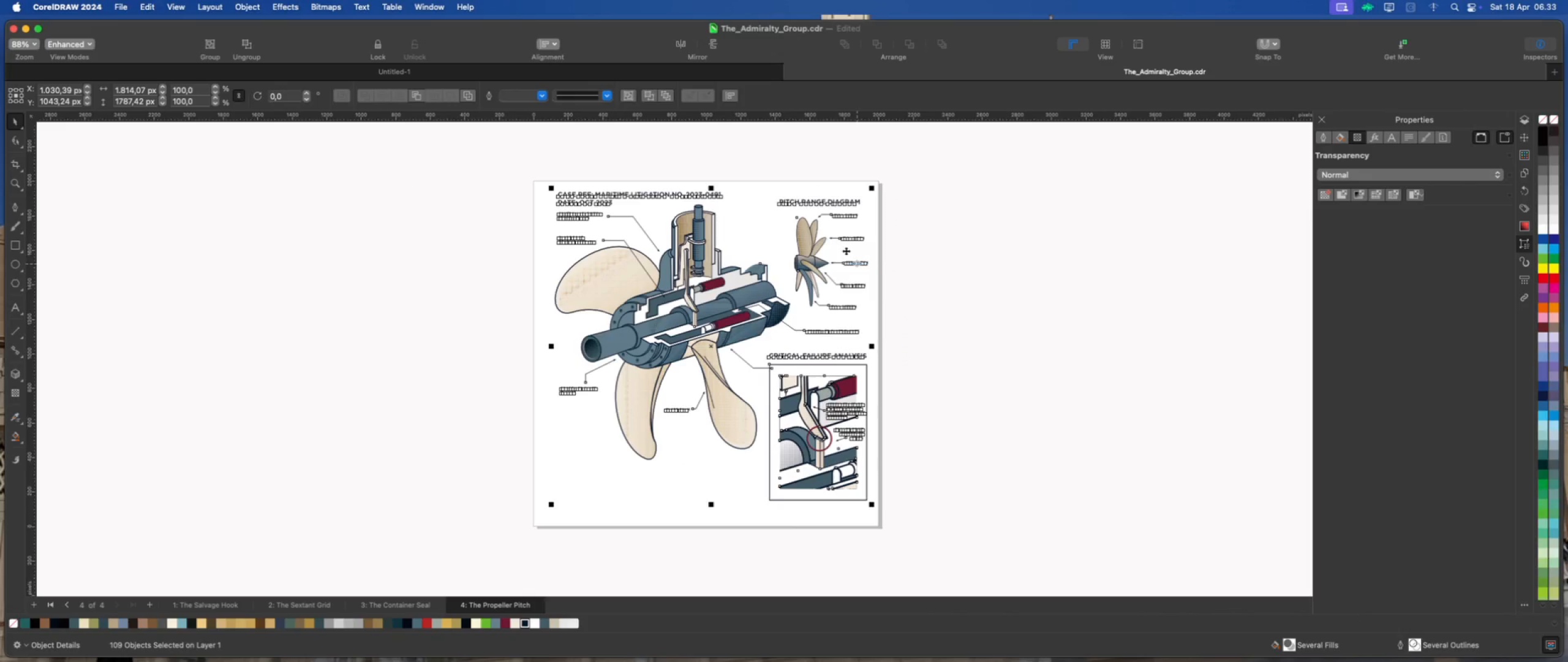 
scroll: coordinate [845, 250], scroll_direction: up, amount: 2.0
 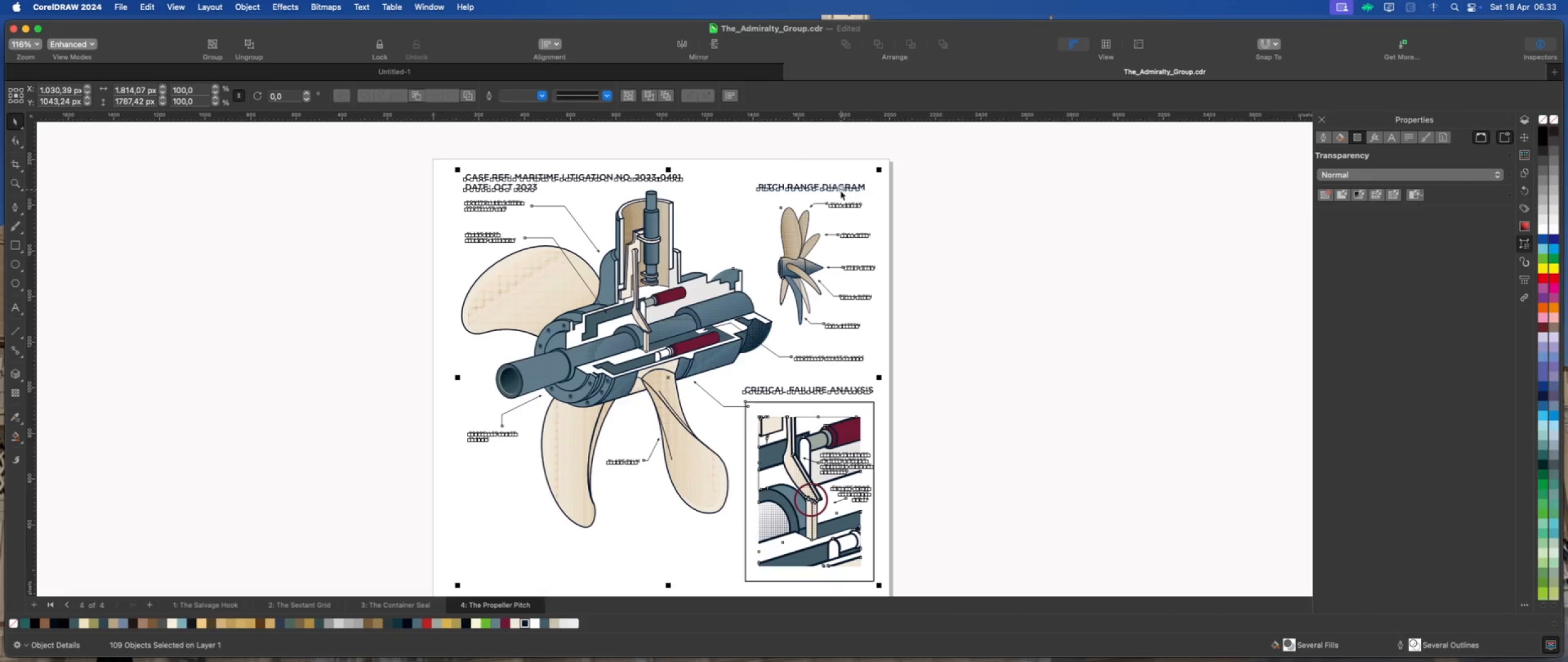 
right_click([840, 187])
 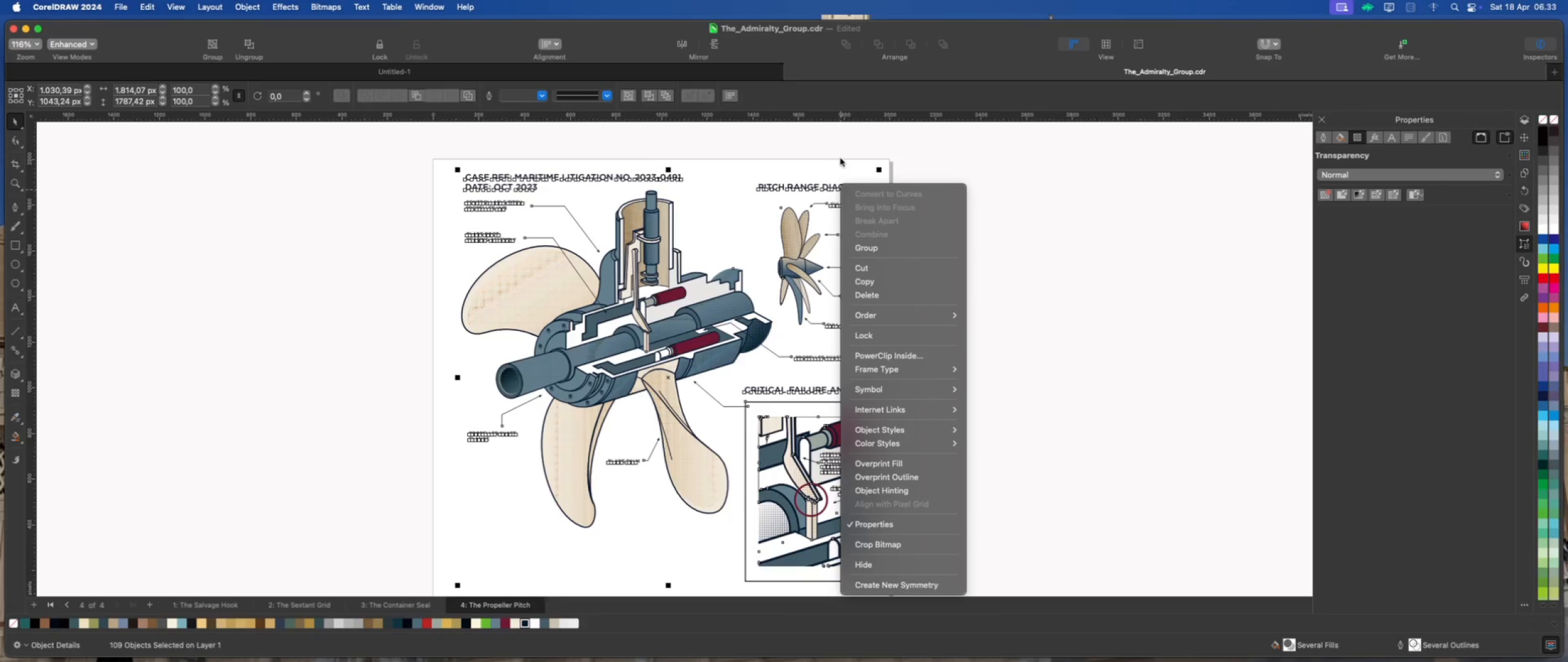 
left_click([848, 150])
 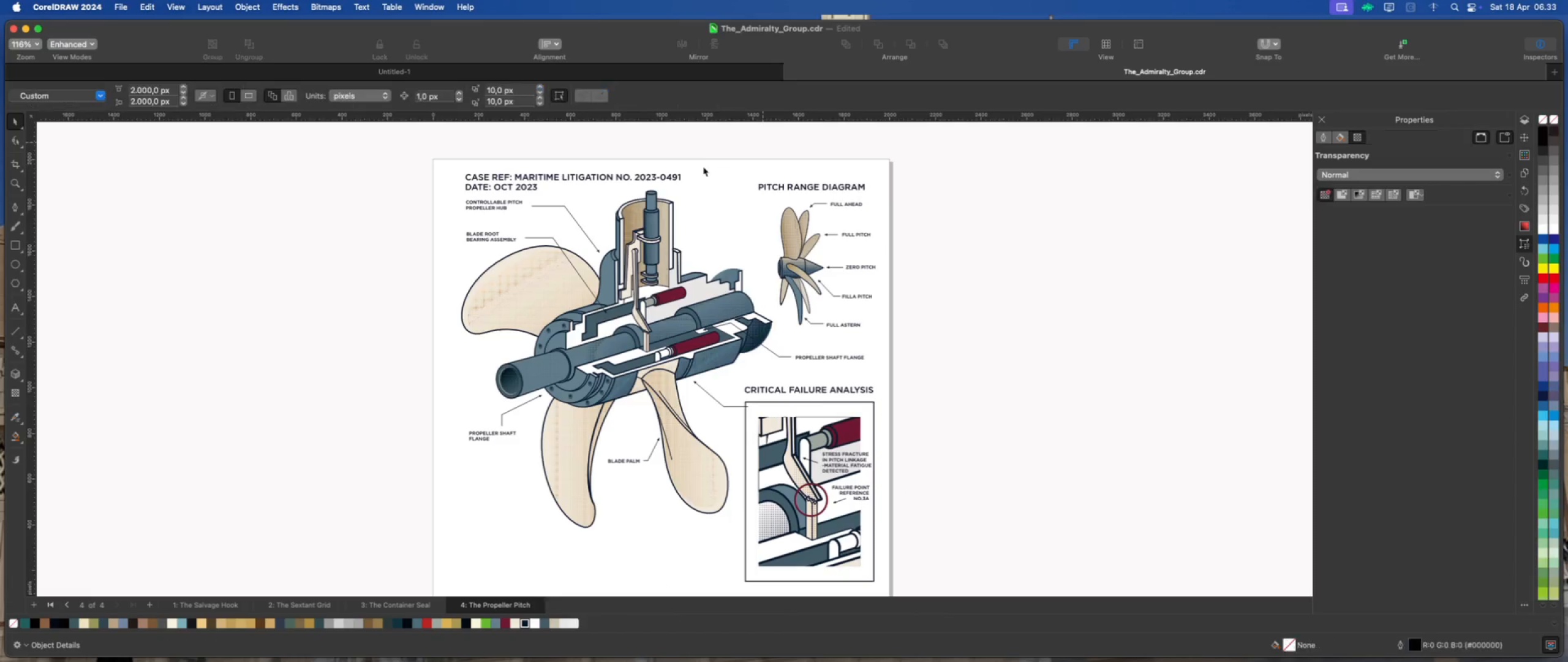 
left_click([670, 176])
 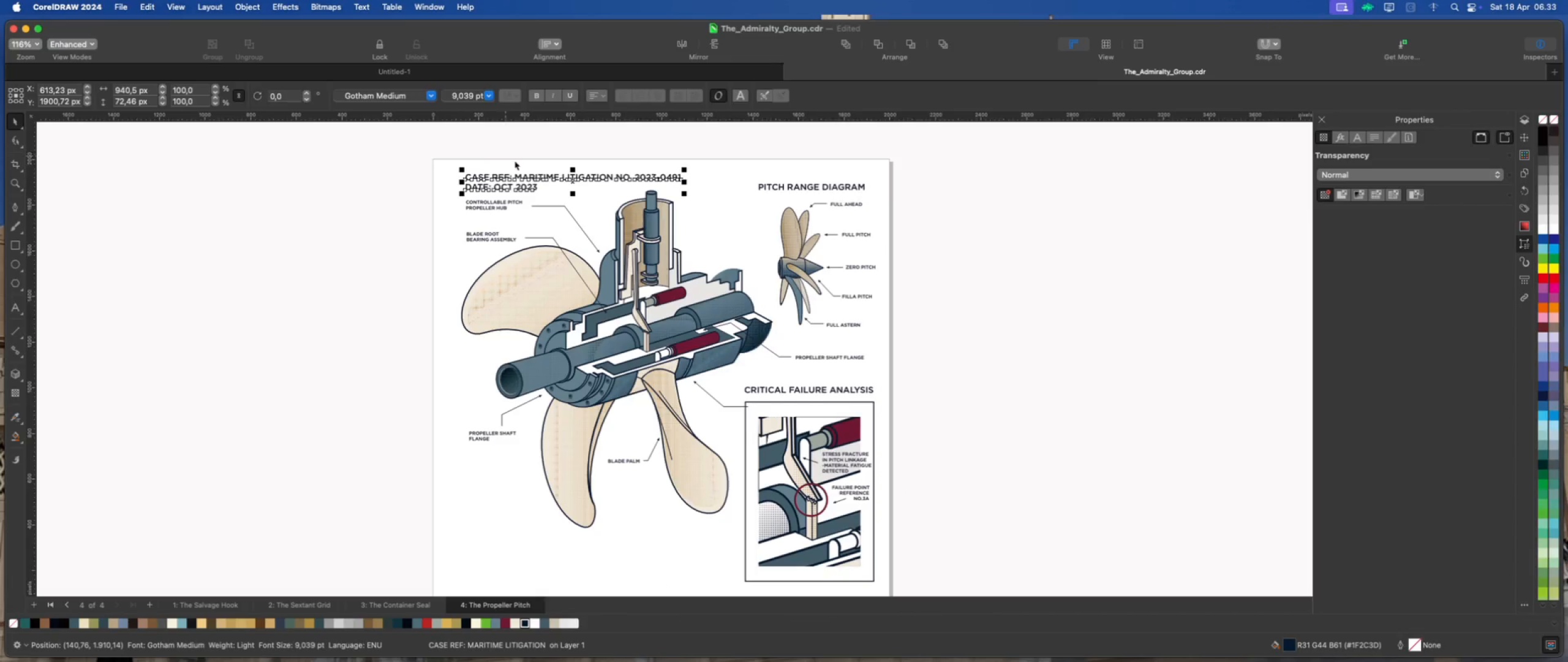 
hold_key(key=ShiftLeft, duration=14.46)
left_click([518, 199])
 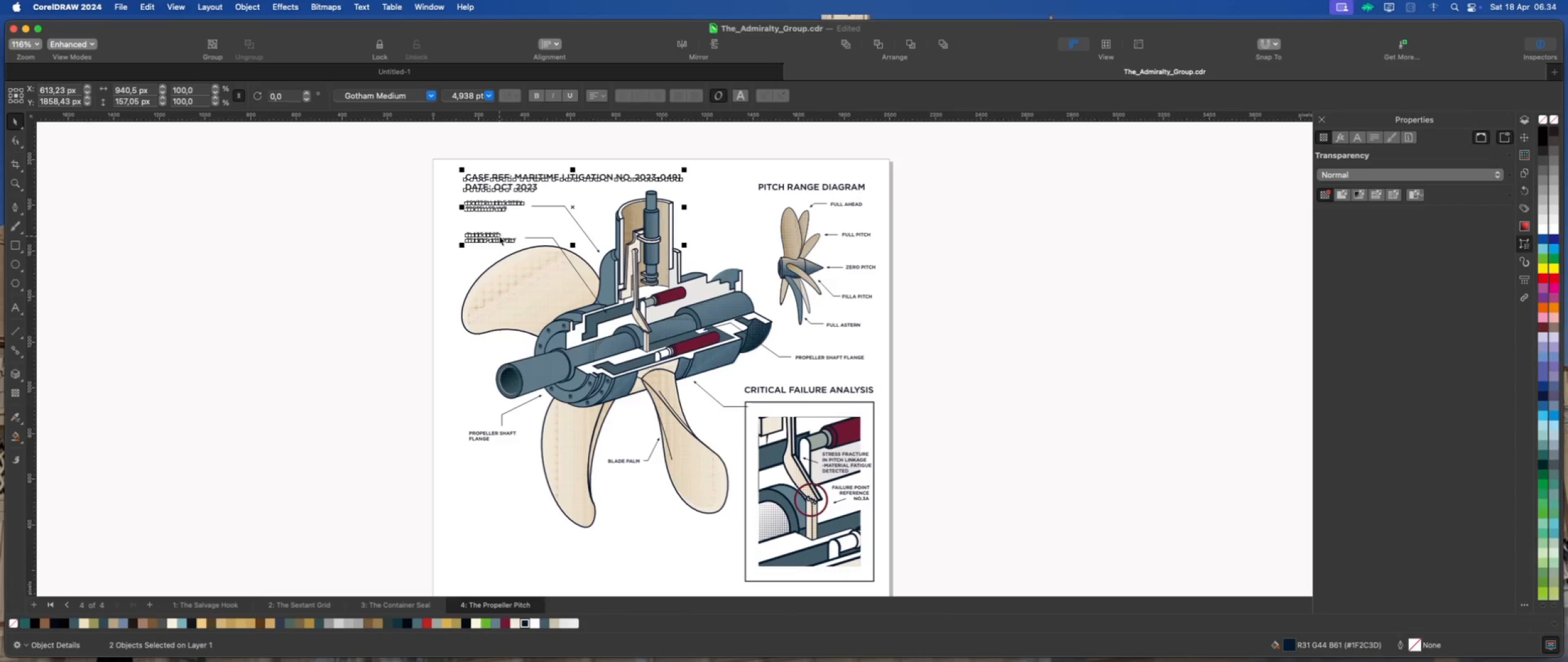 
left_click([499, 236])
 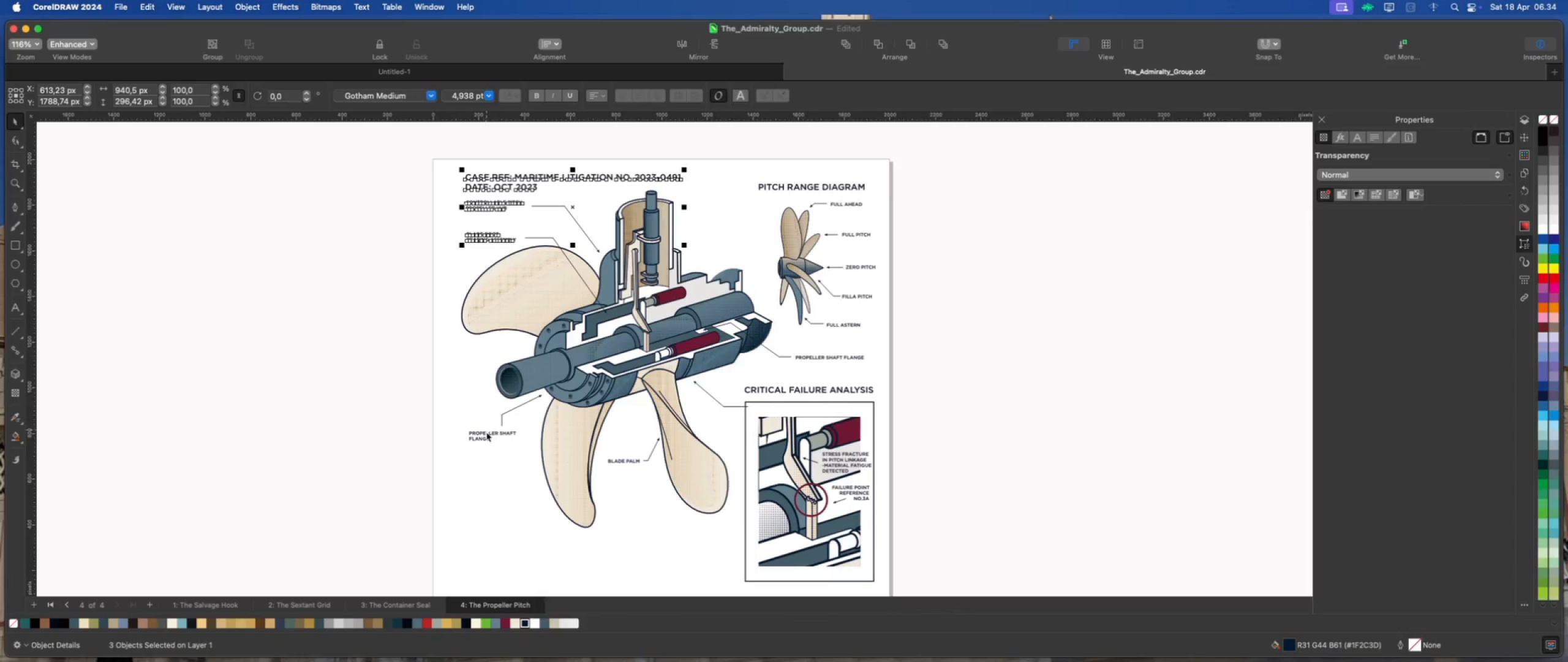 
left_click([487, 432])
 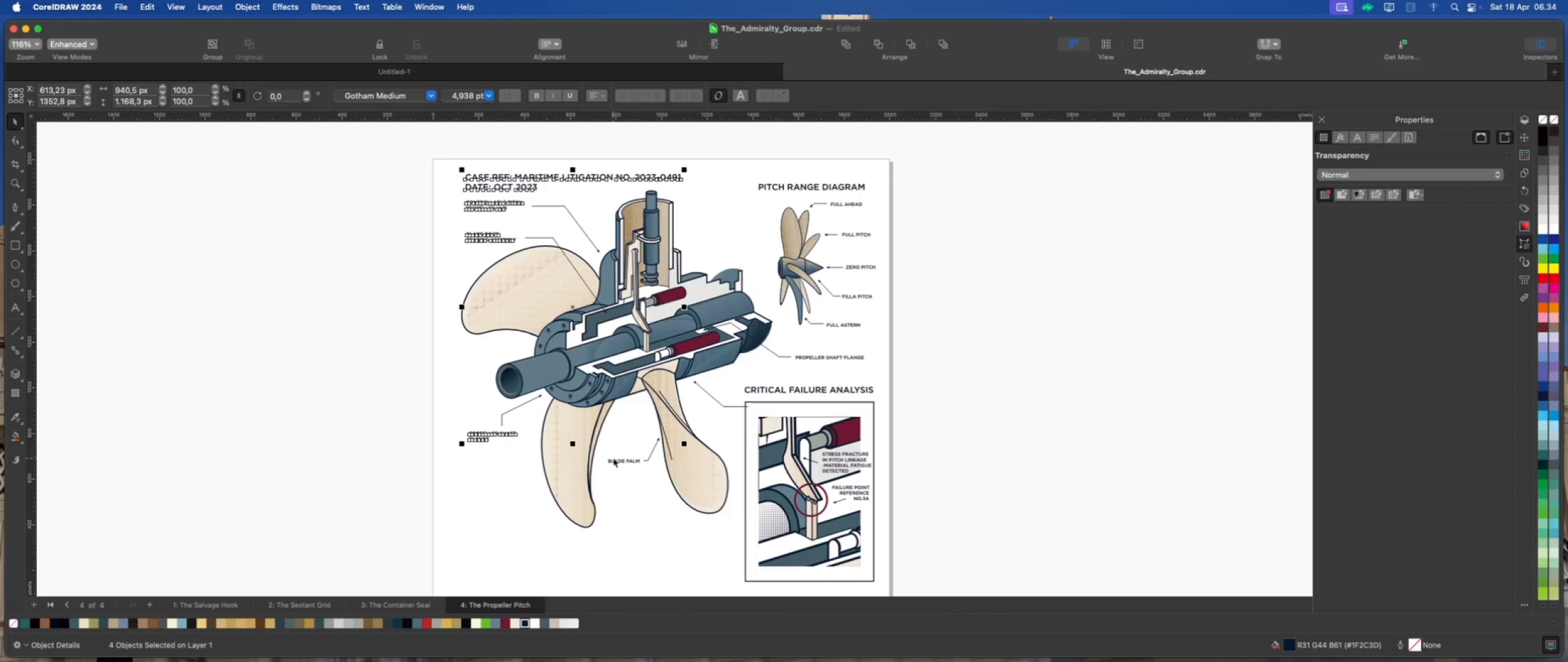 
left_click([613, 458])
 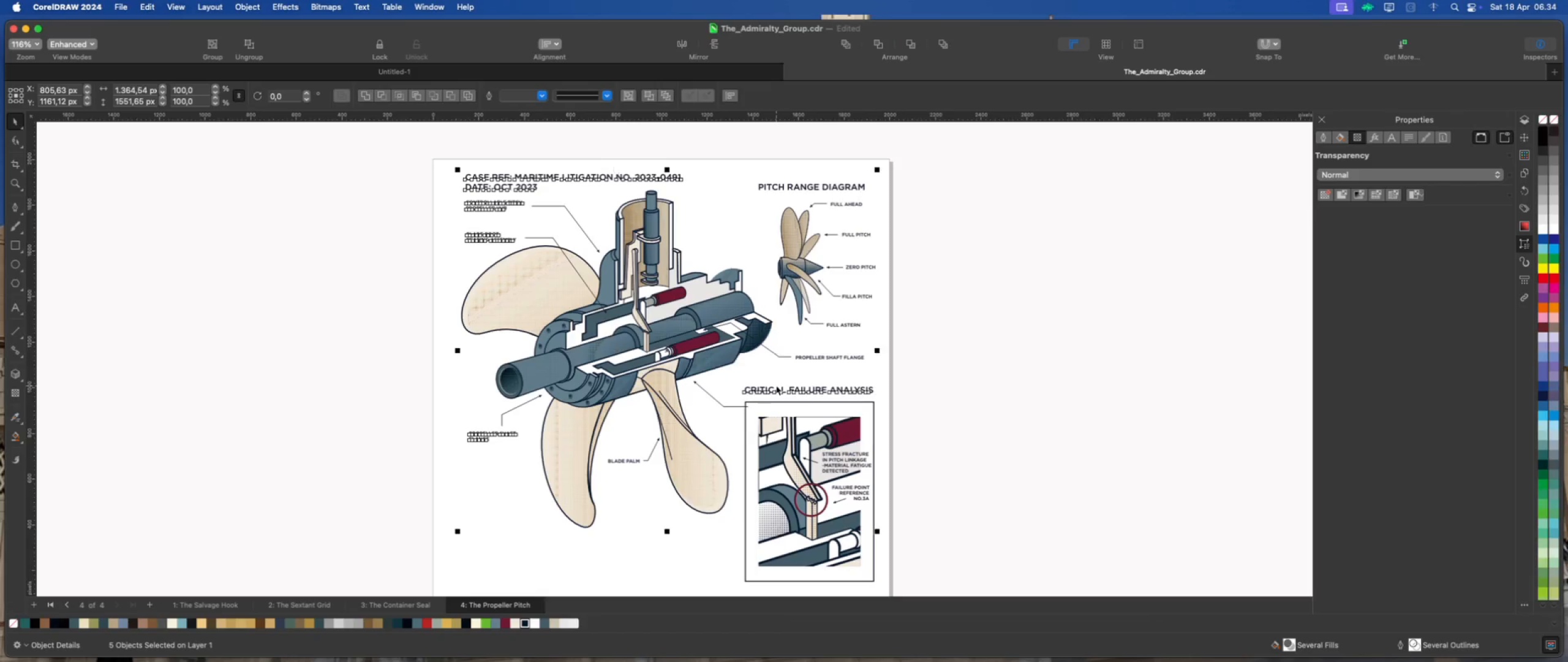 
left_click([776, 386])
 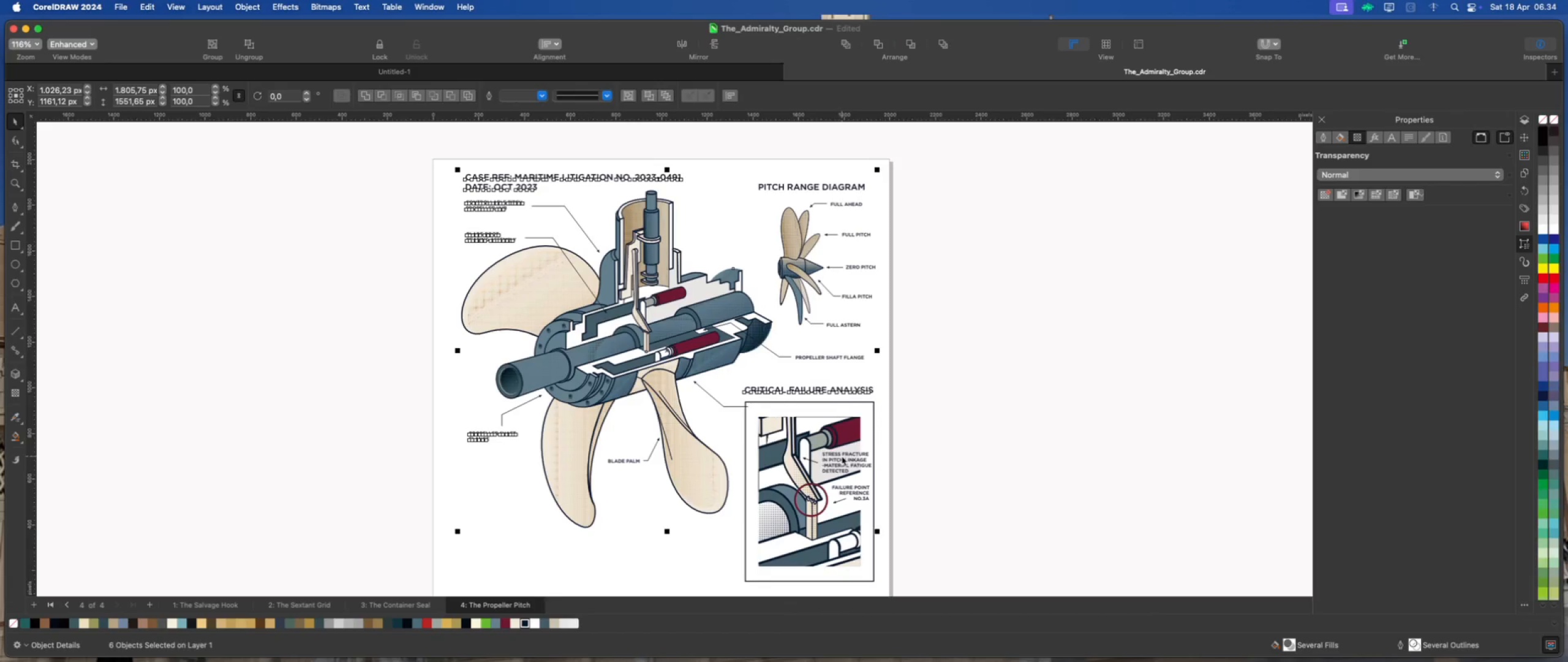 
left_click([842, 456])
 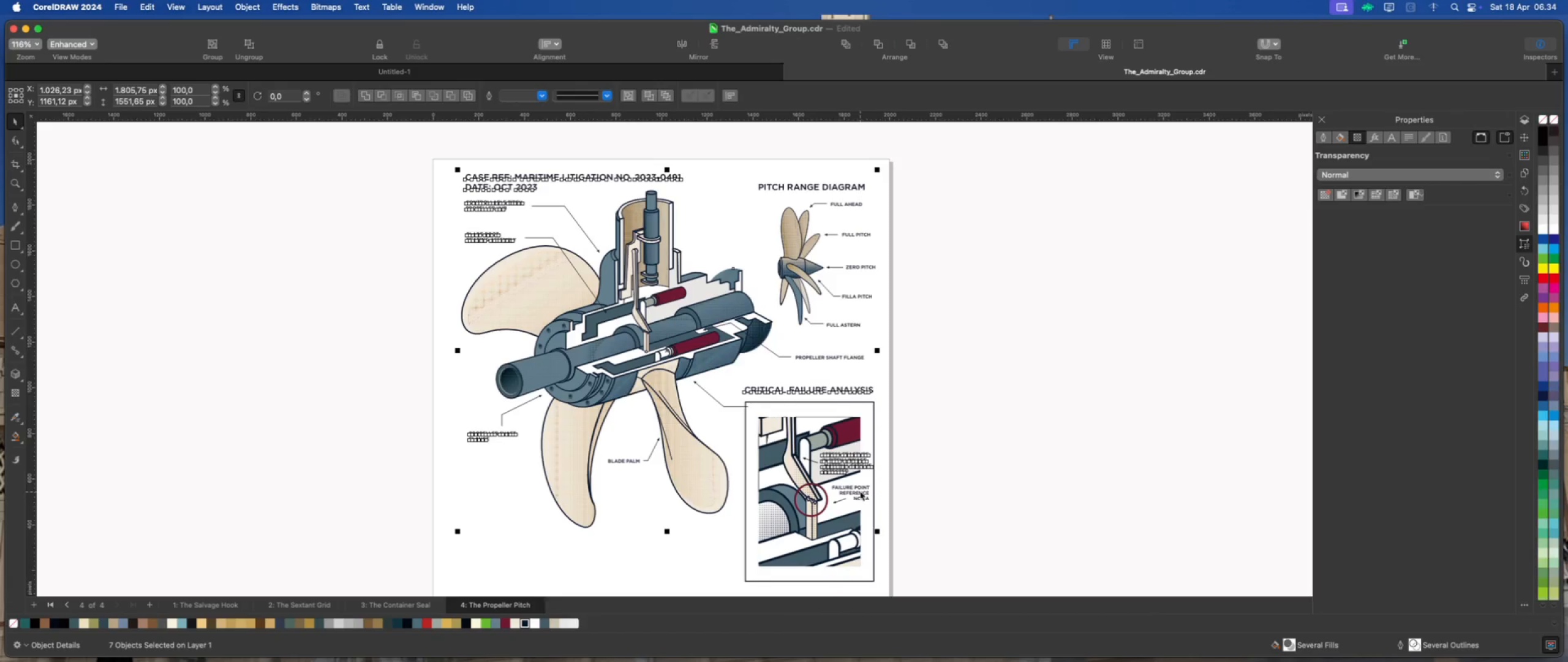 
left_click([861, 491])
 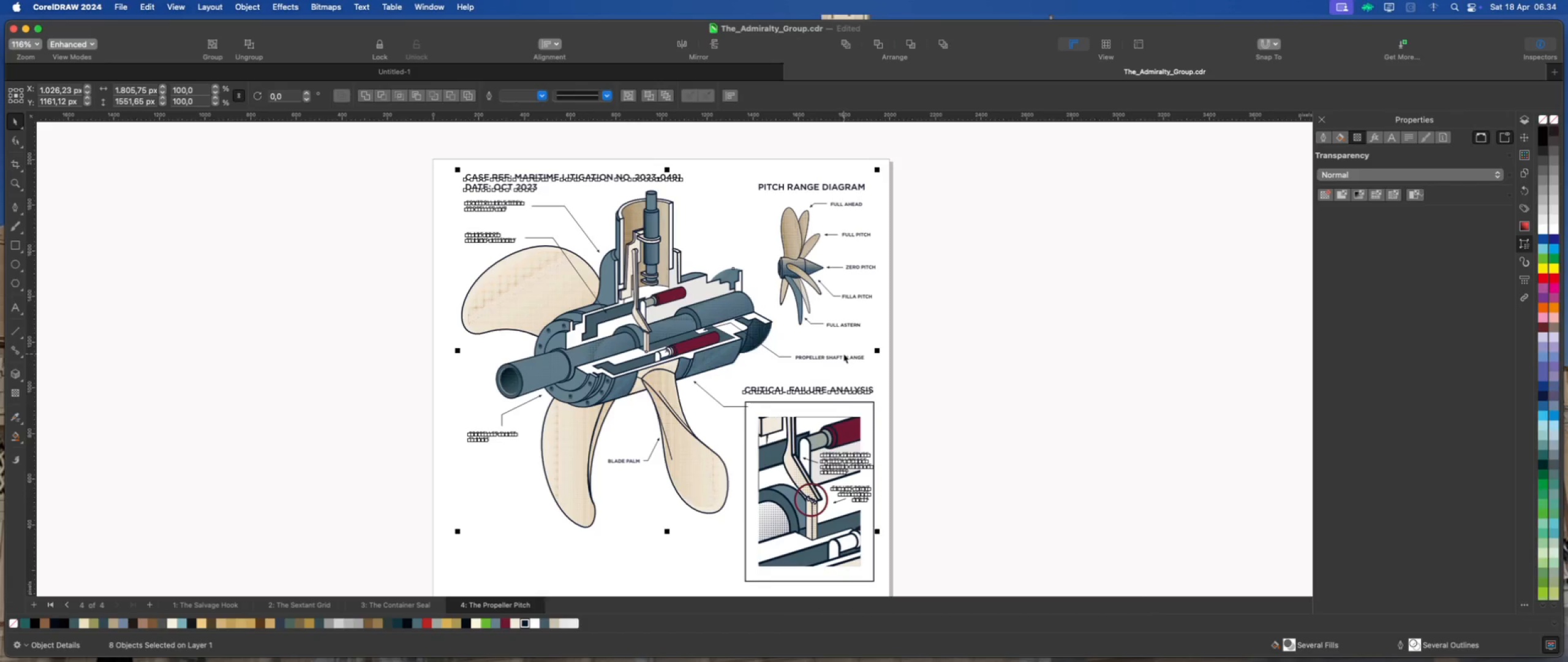 
left_click([843, 354])
 